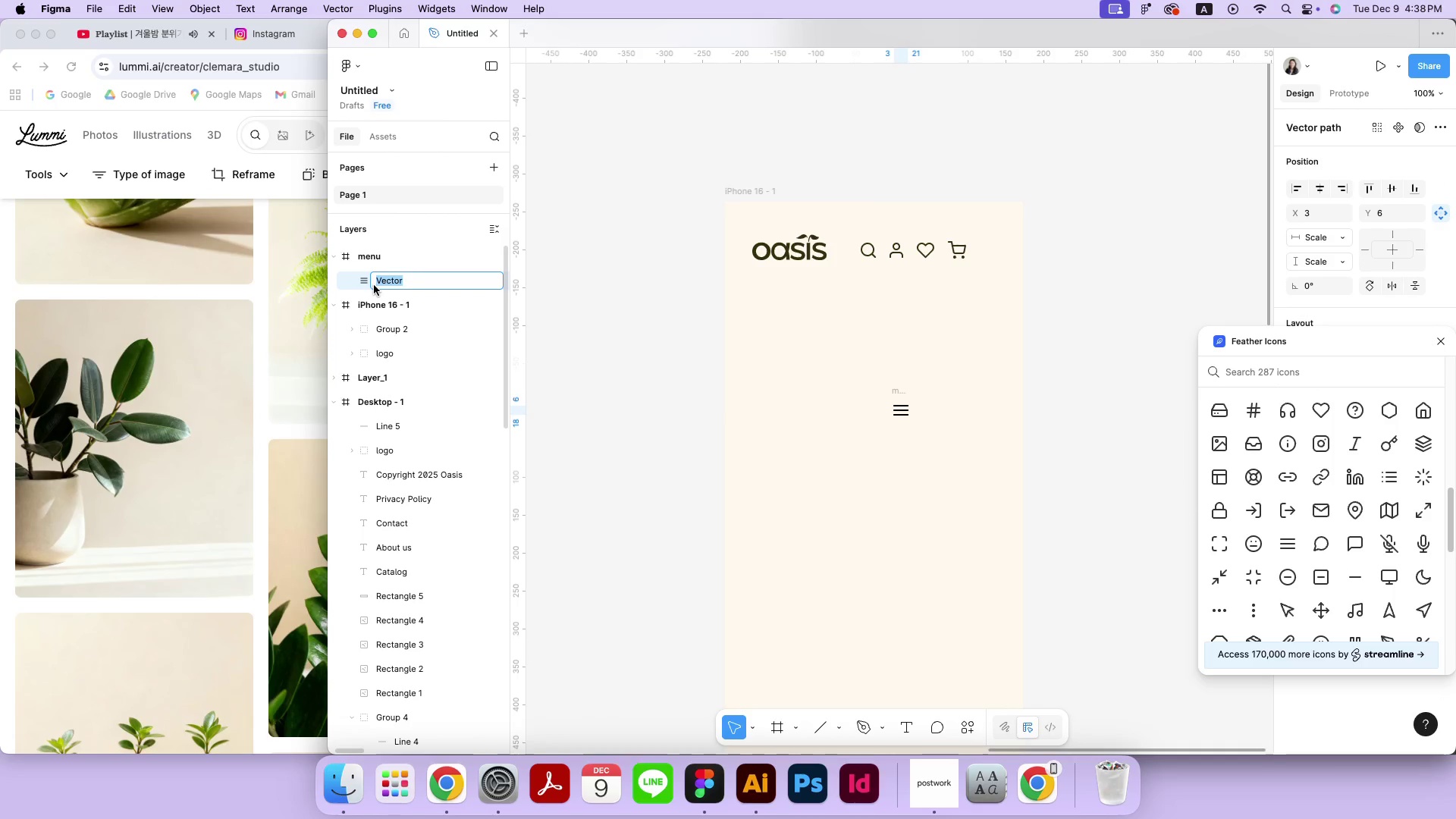 
type(MENU)
 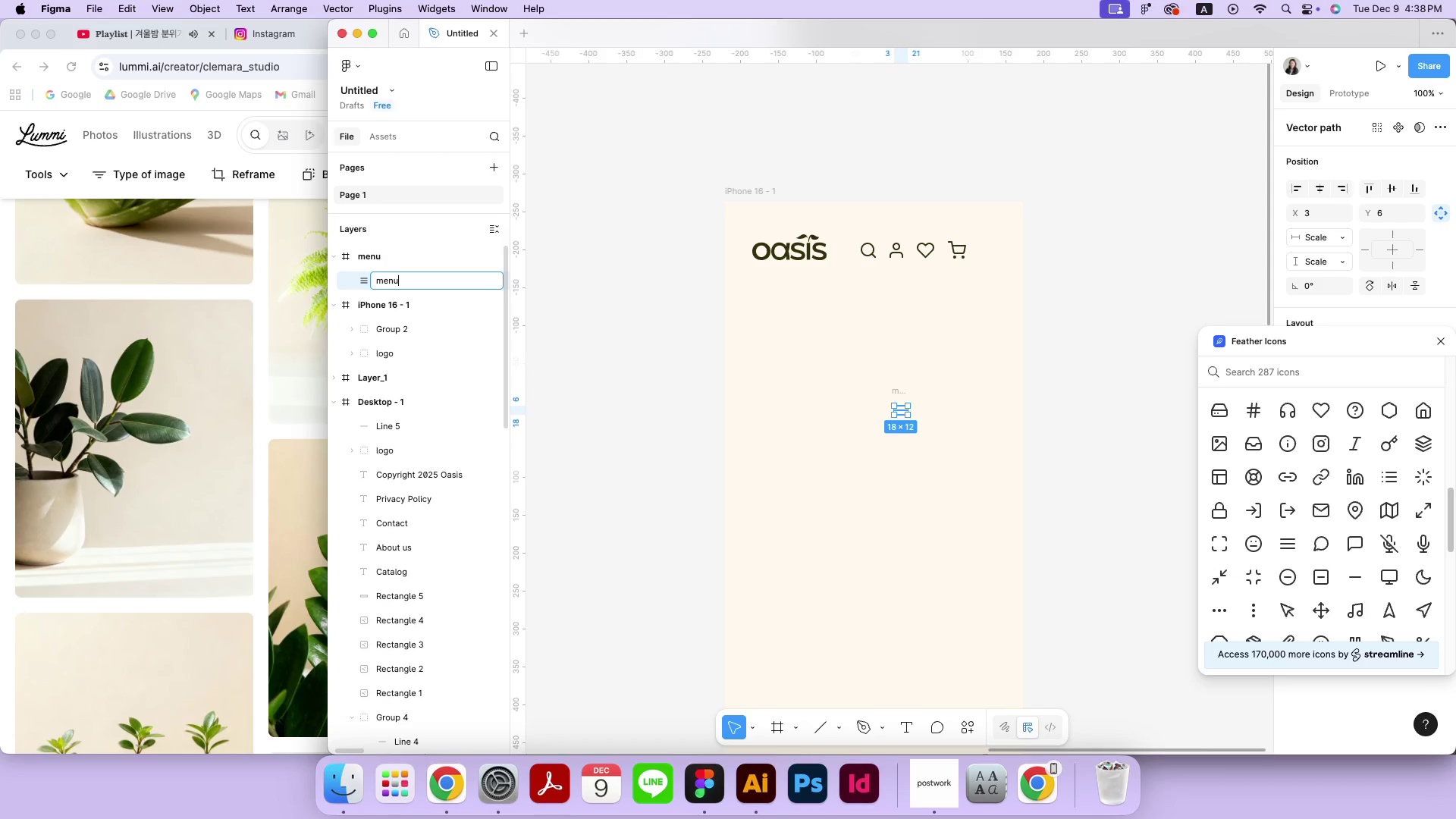 
key(Enter)
 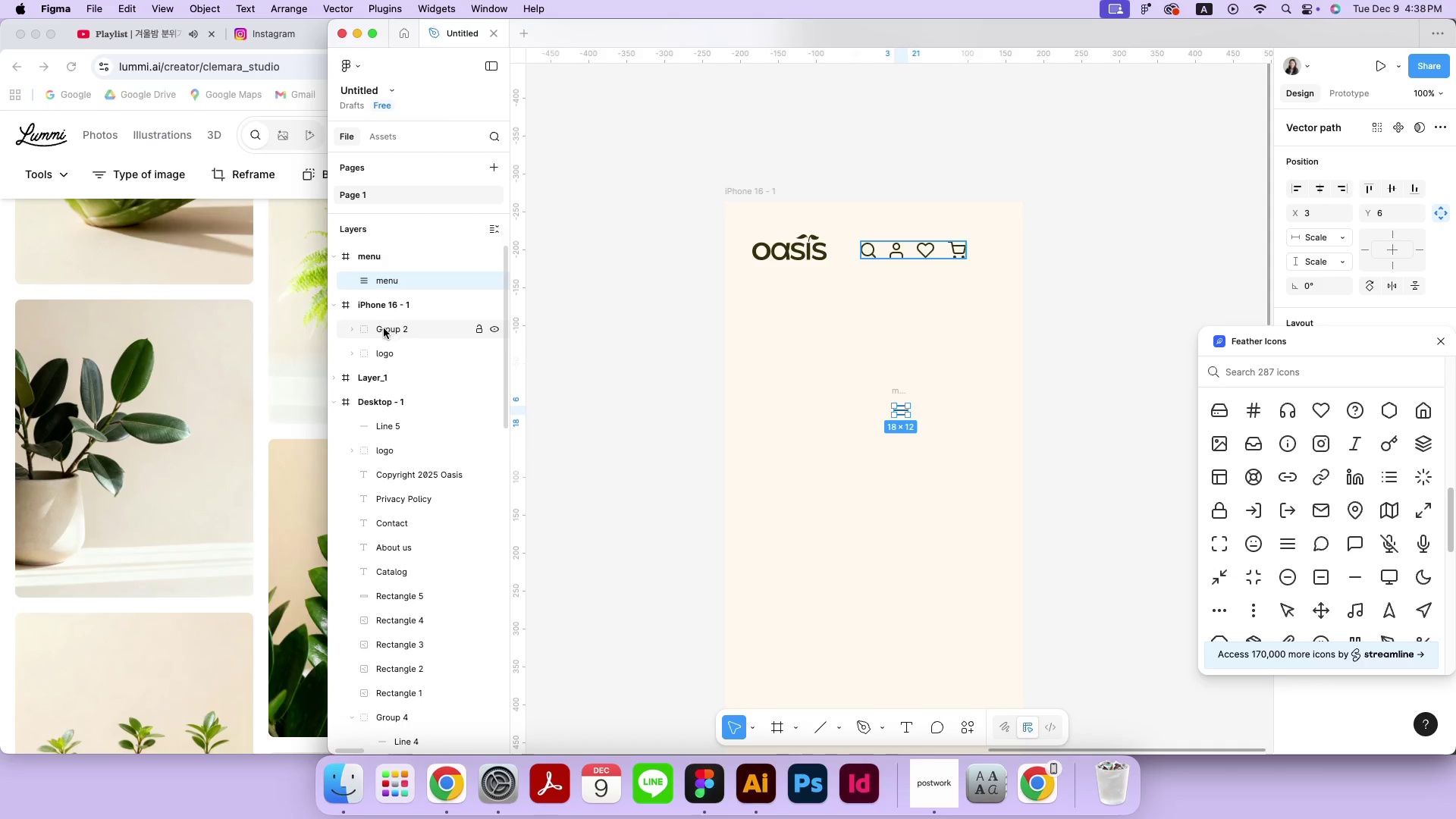 
left_click([354, 331])
 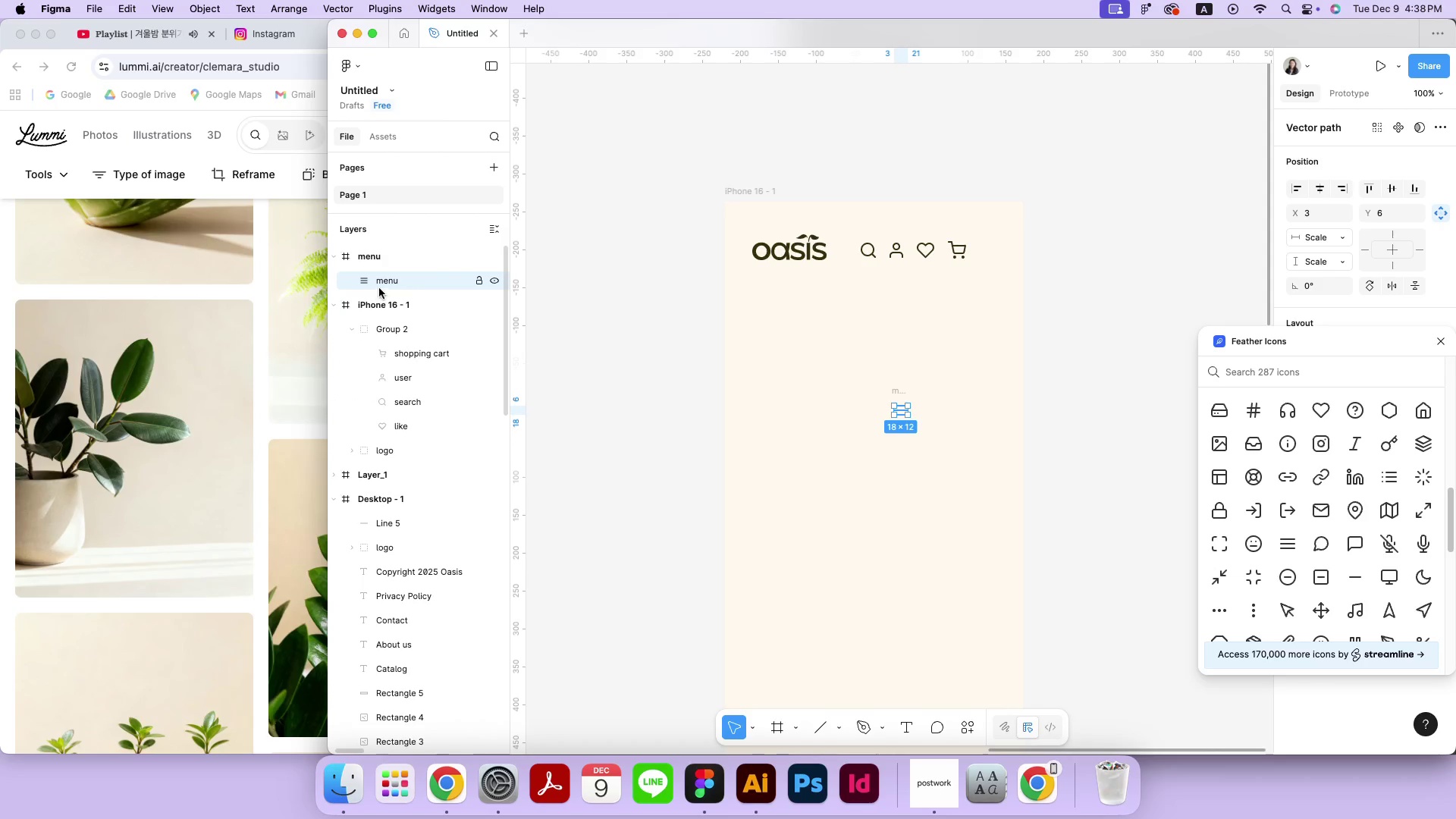 
left_click_drag(start_coordinate=[384, 279], to_coordinate=[393, 336])
 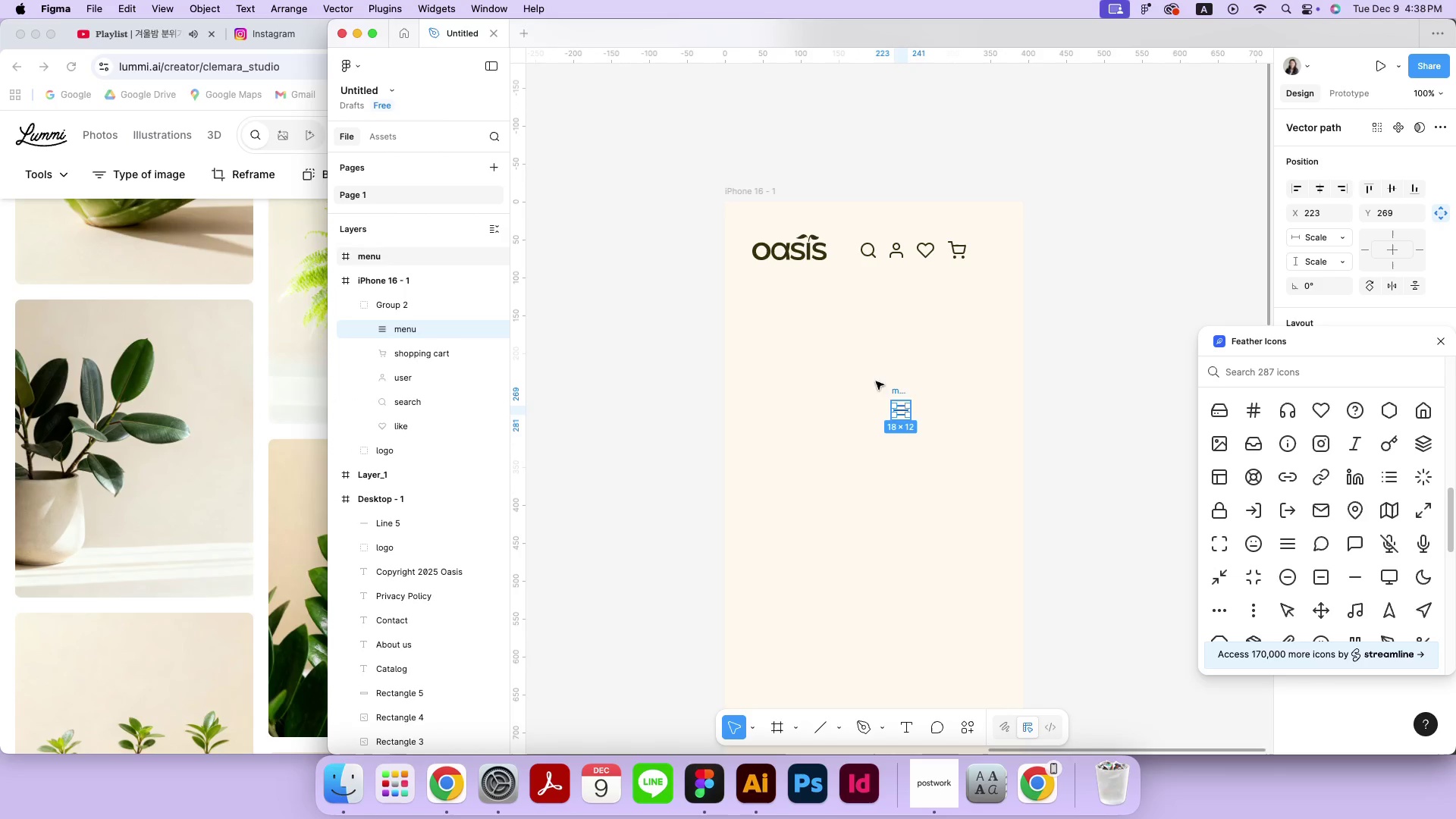 
left_click([421, 251])
 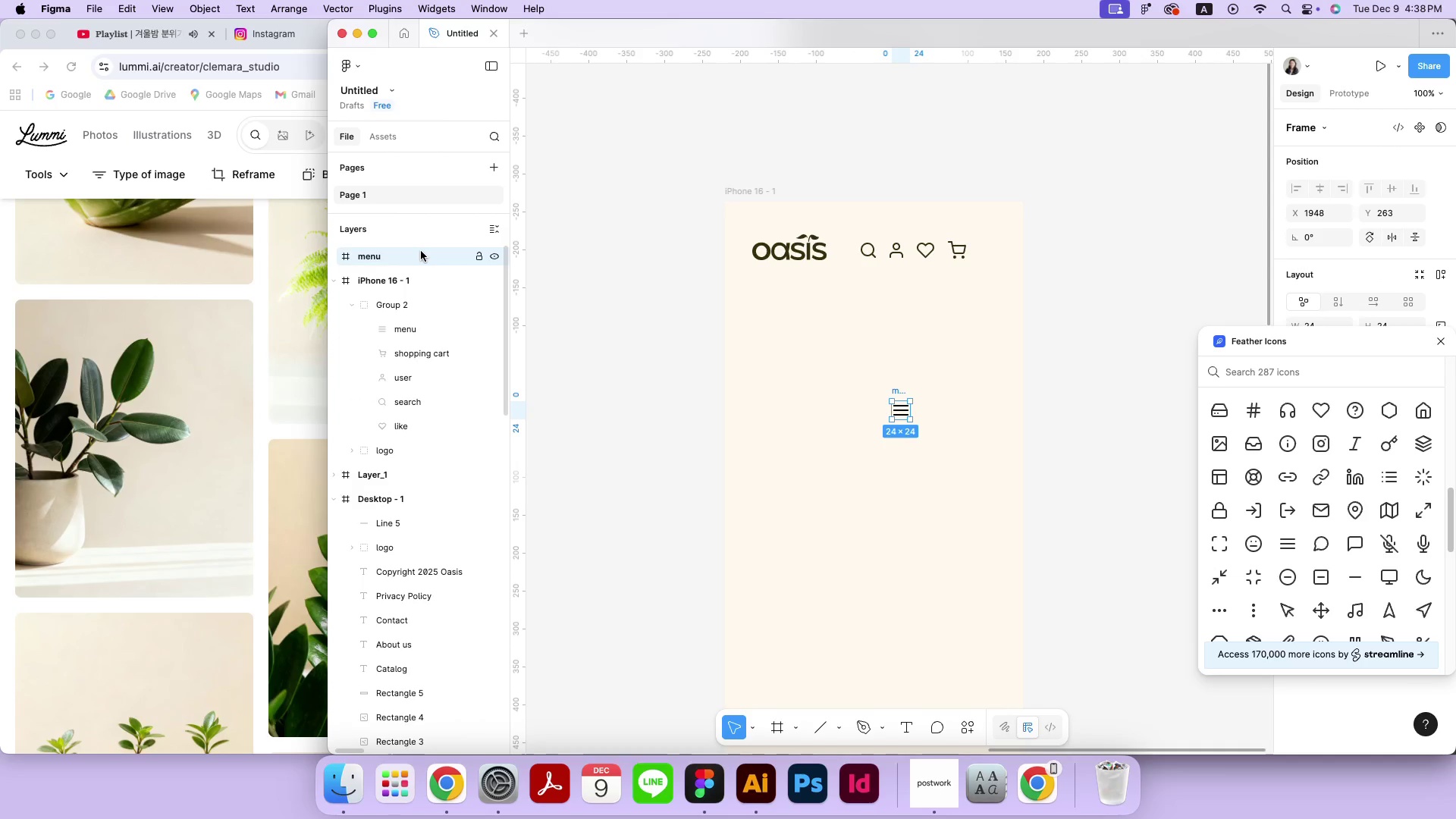 
key(Backspace)
 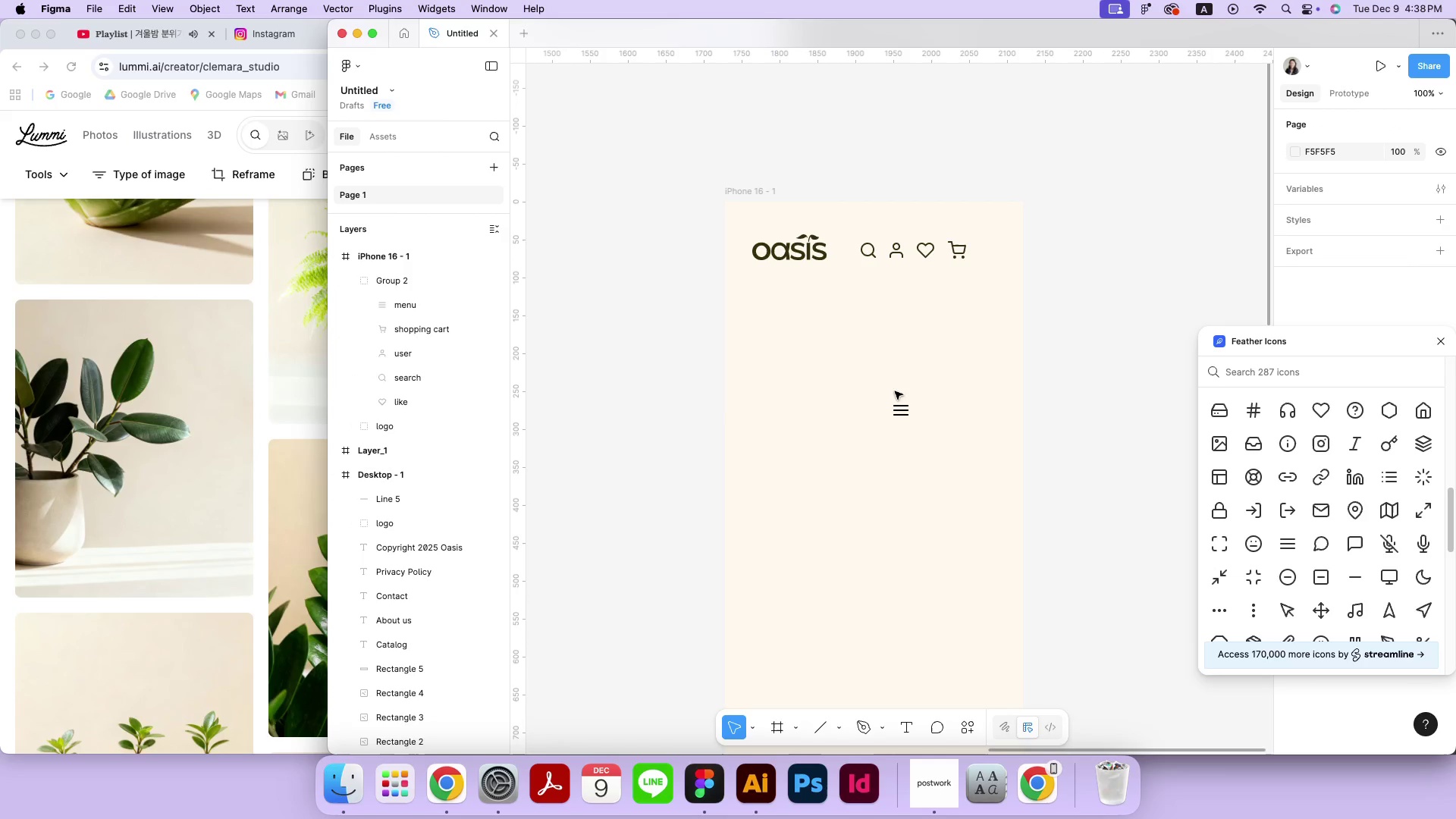 
left_click([894, 406])
 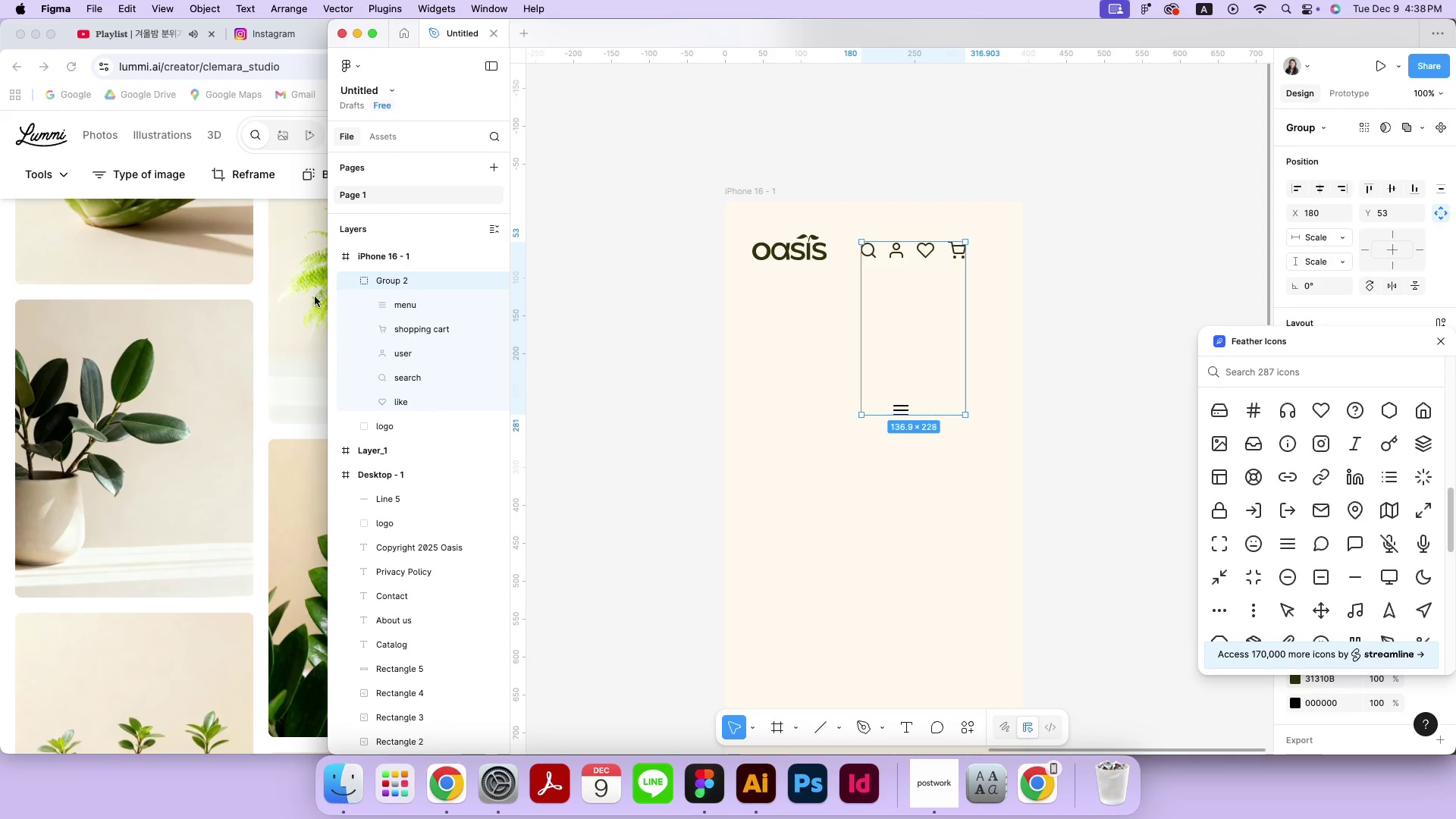 
left_click([410, 297])
 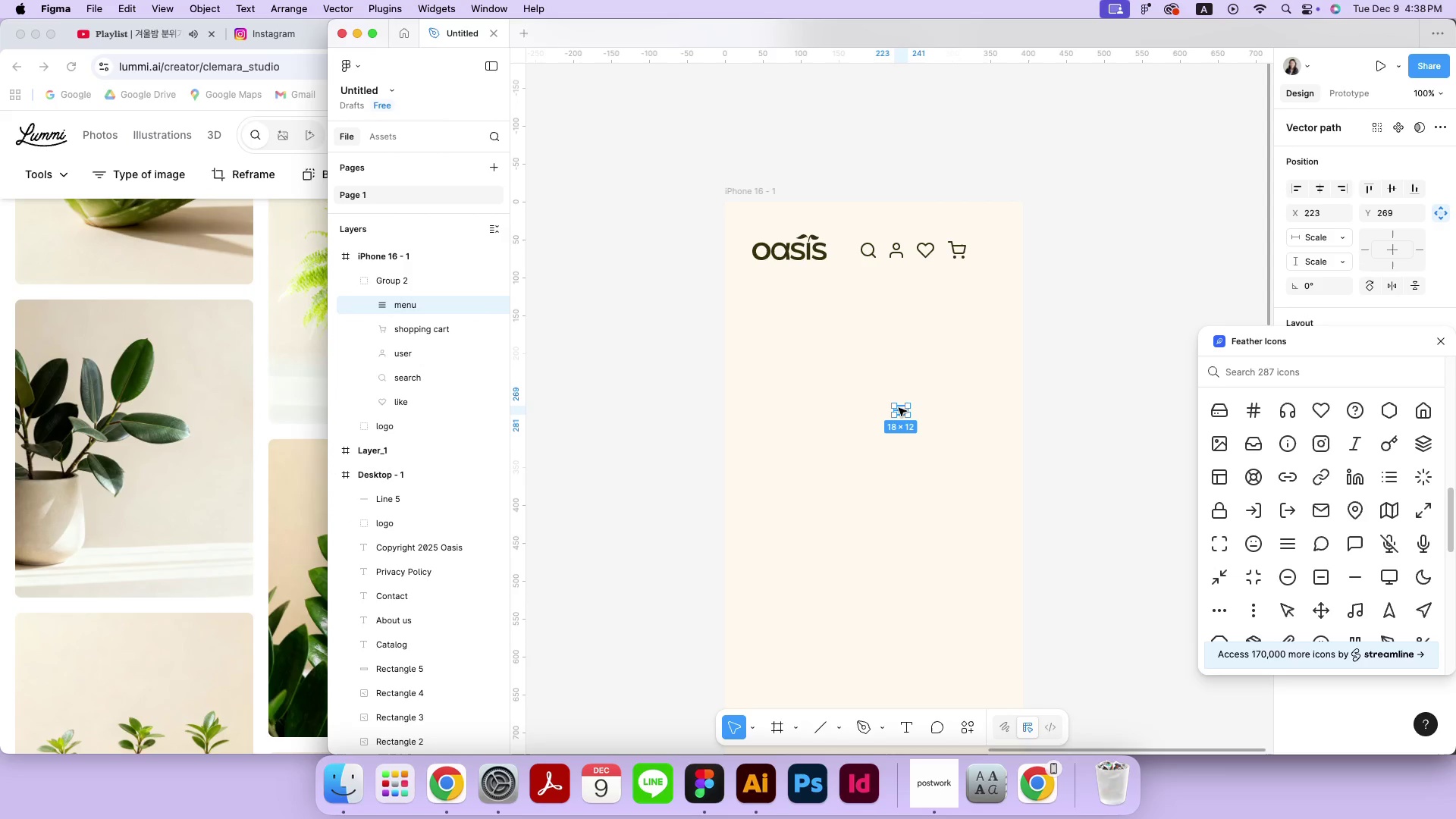 
left_click_drag(start_coordinate=[899, 409], to_coordinate=[990, 248])
 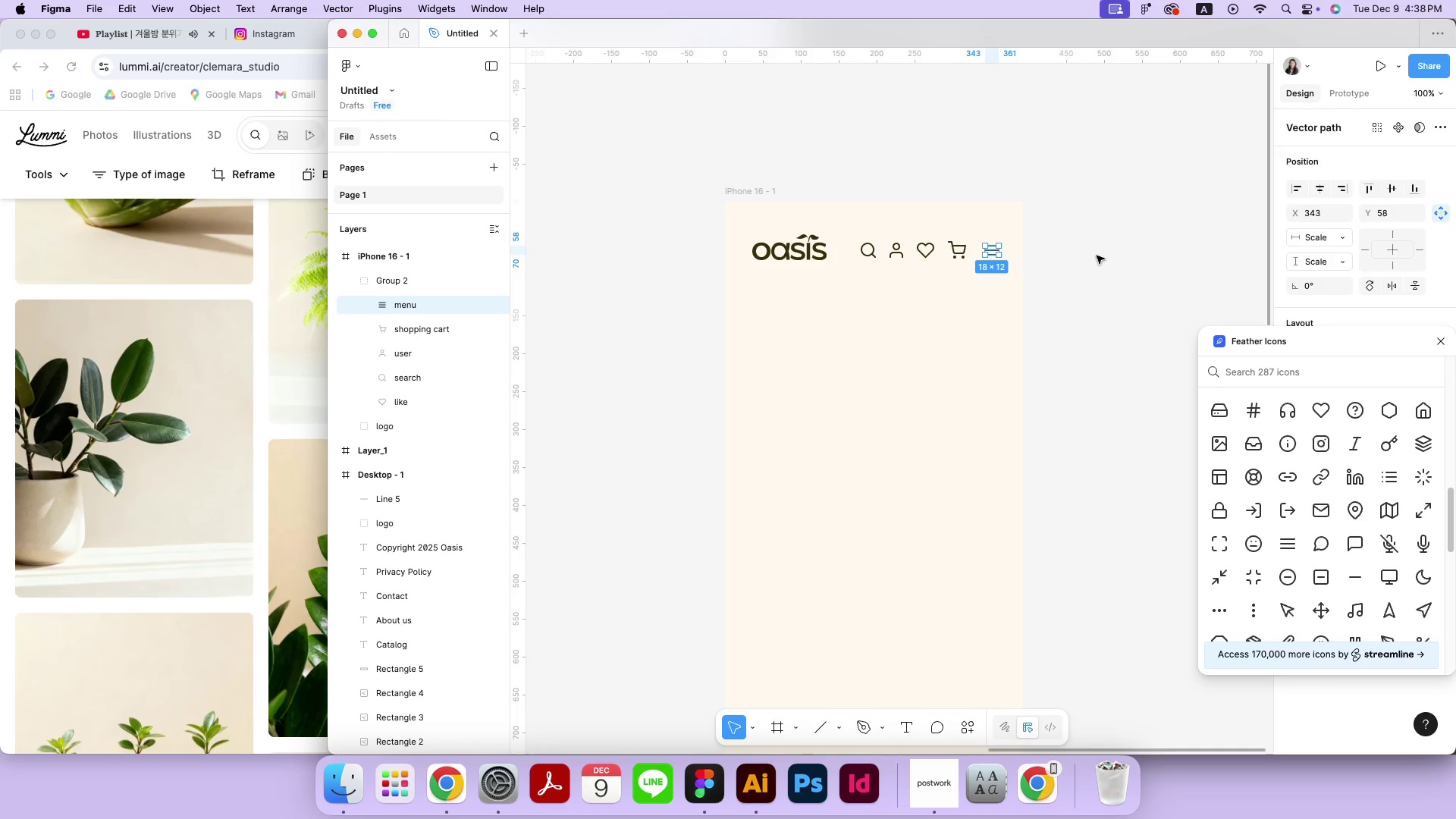 
double_click([1097, 256])
 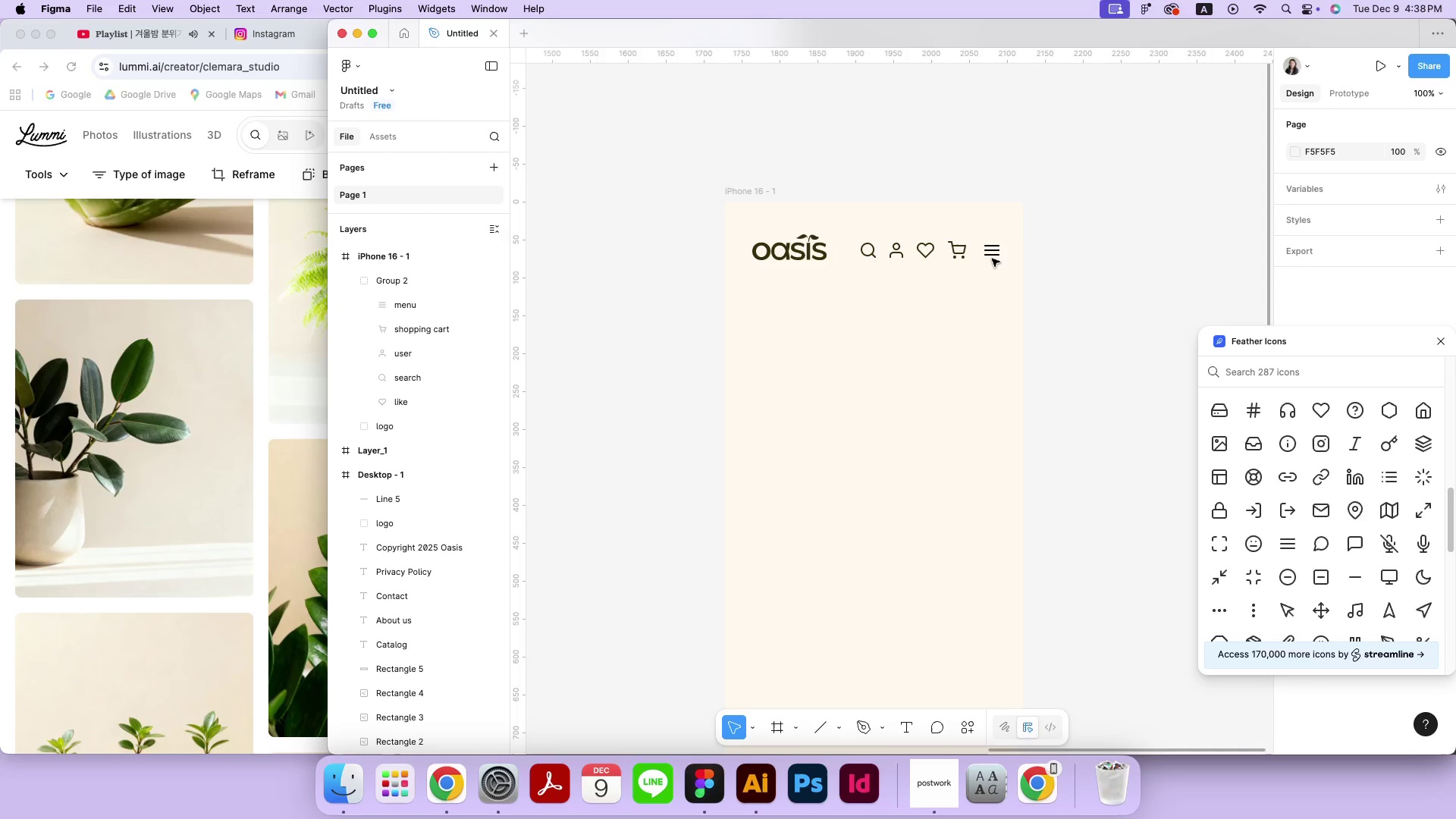 
double_click([992, 259])
 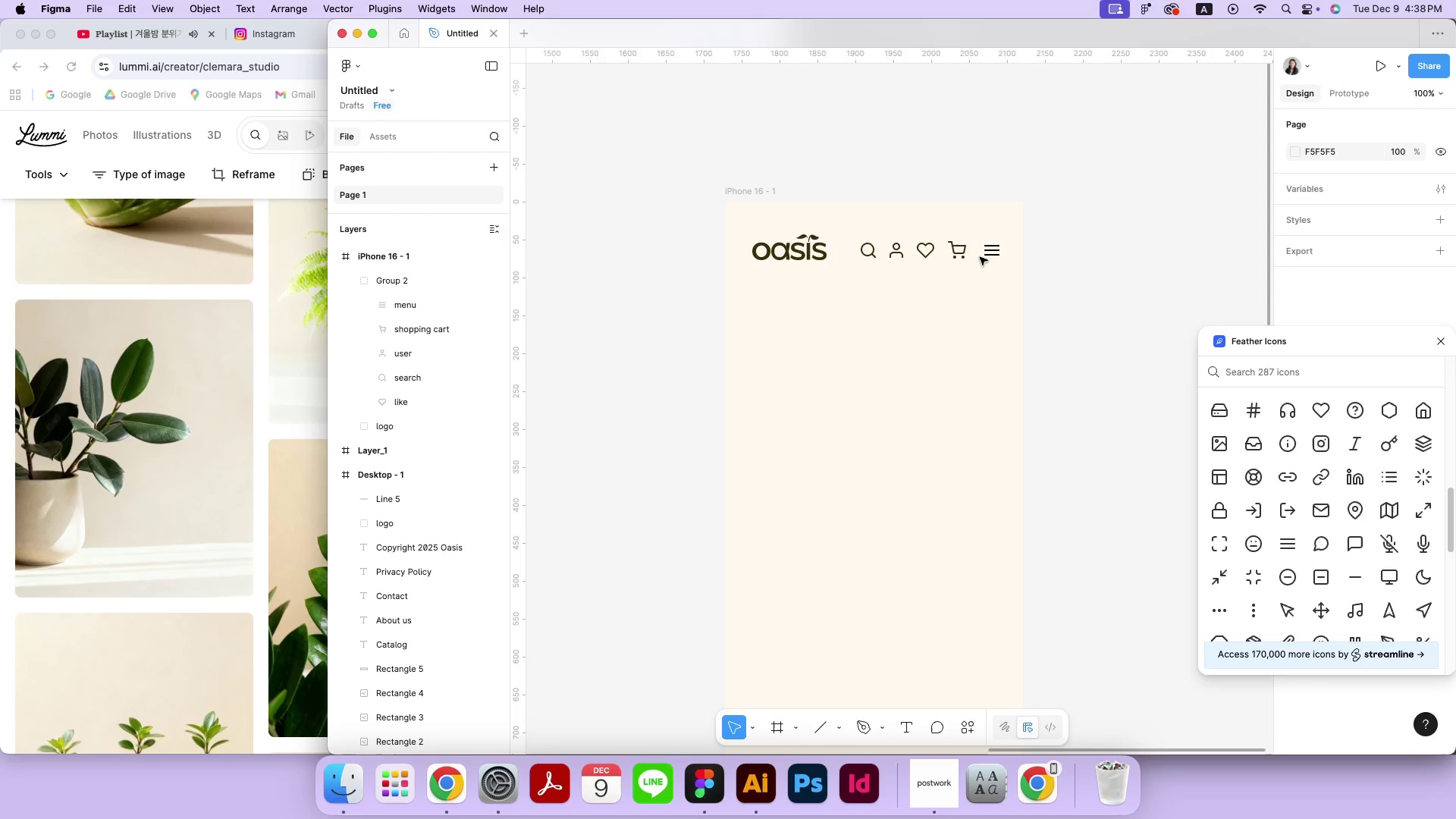 
double_click([980, 256])
 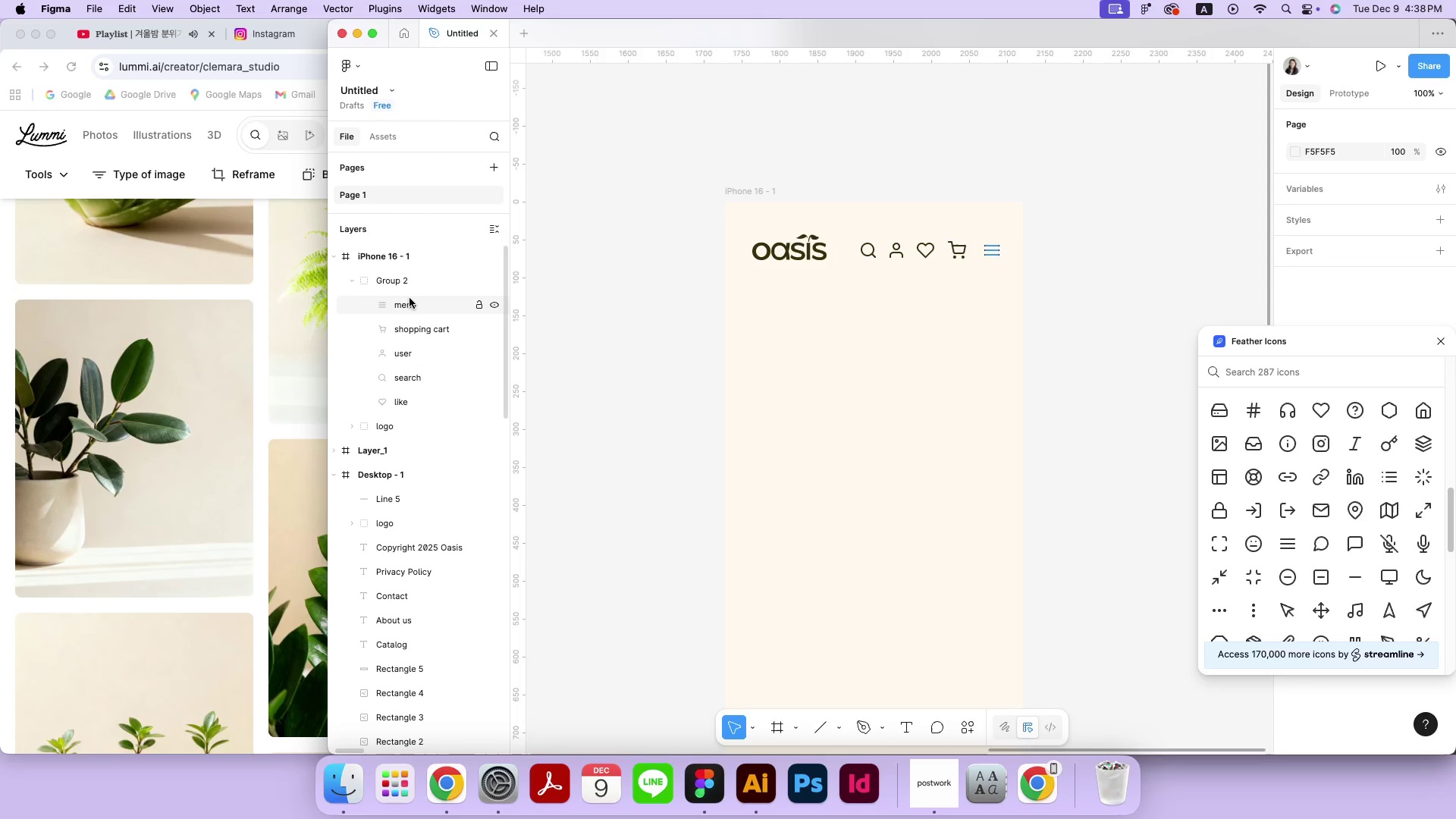 
left_click([411, 290])
 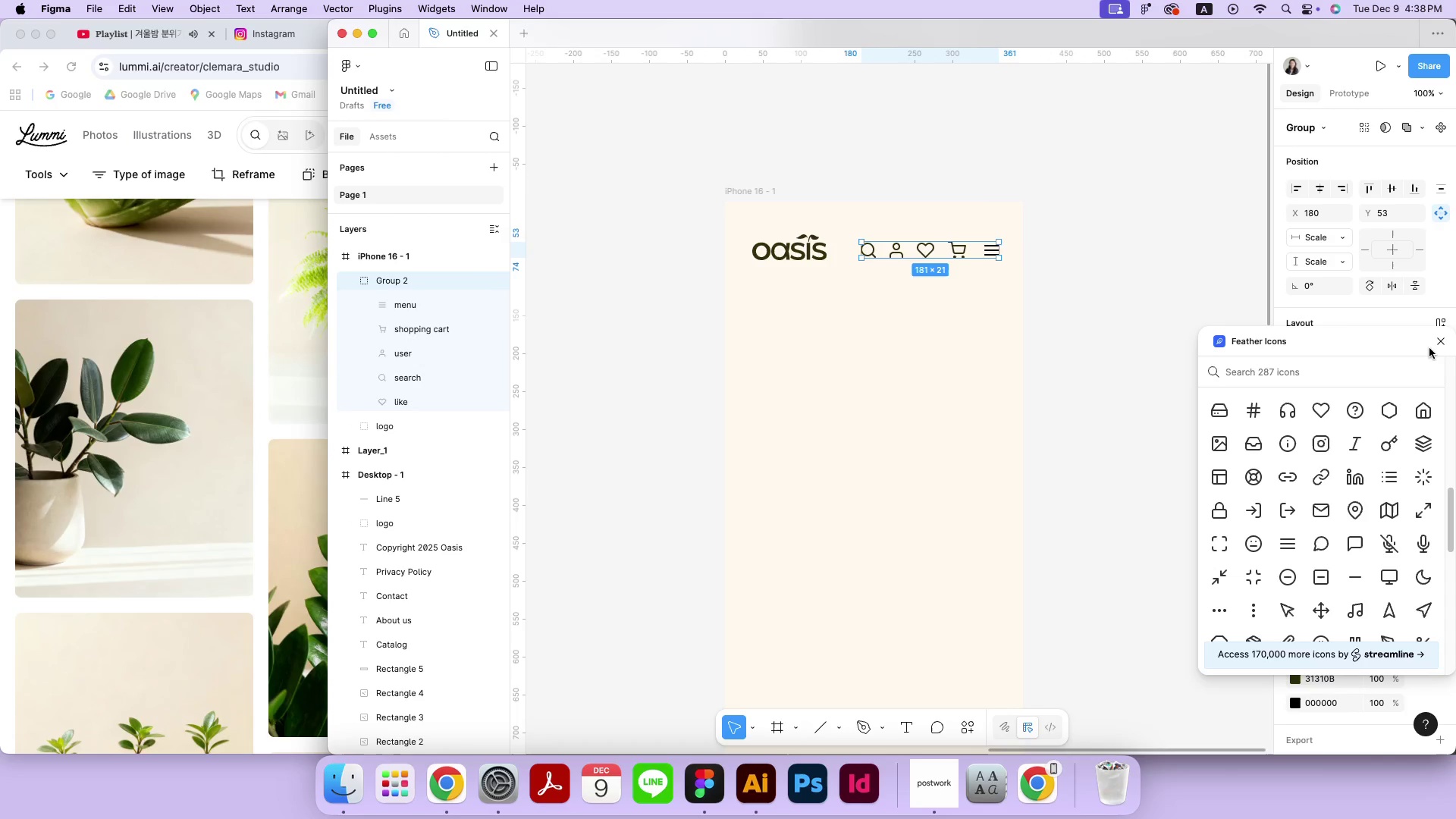 
left_click([1432, 344])
 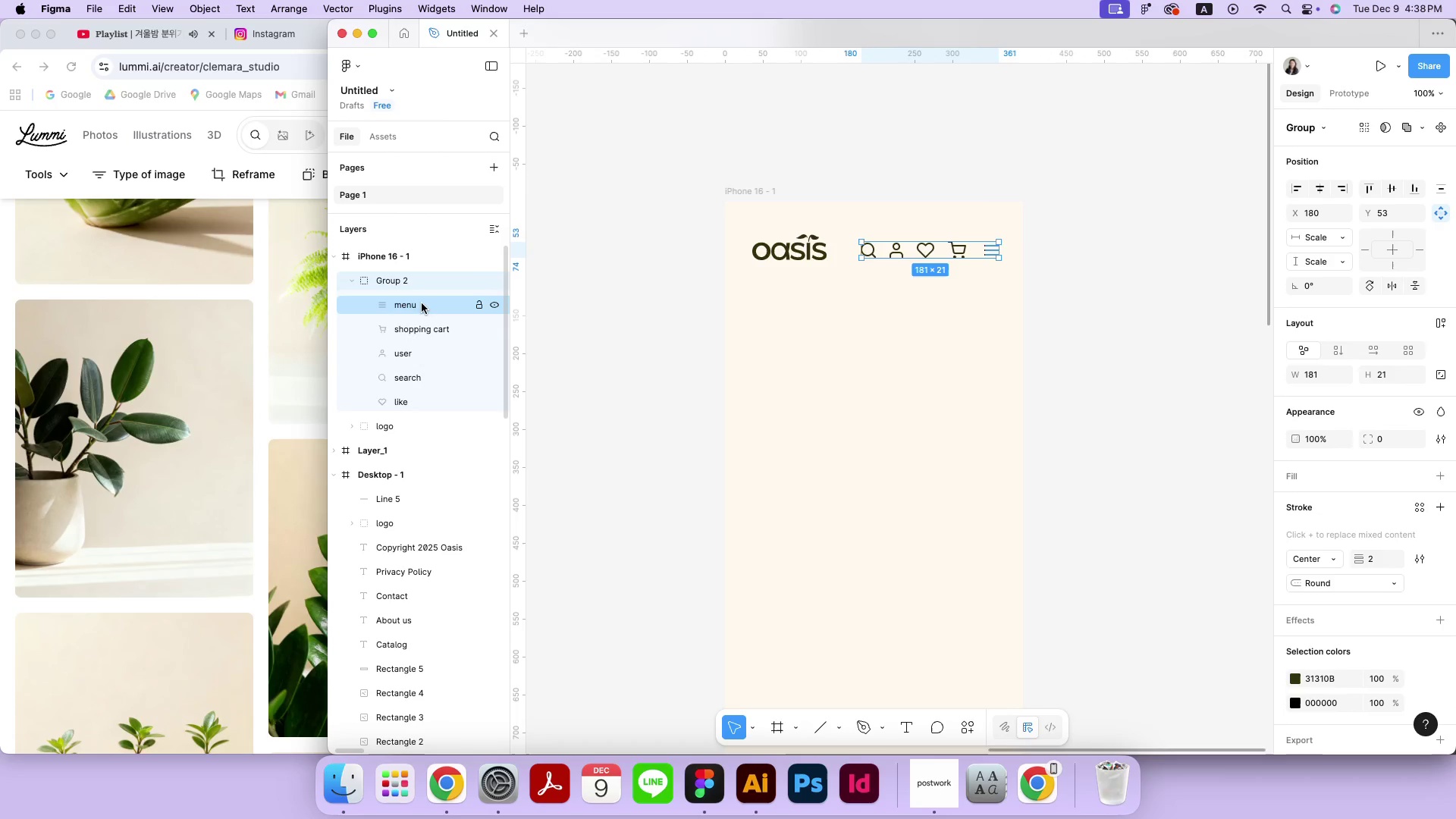 
left_click([417, 320])
 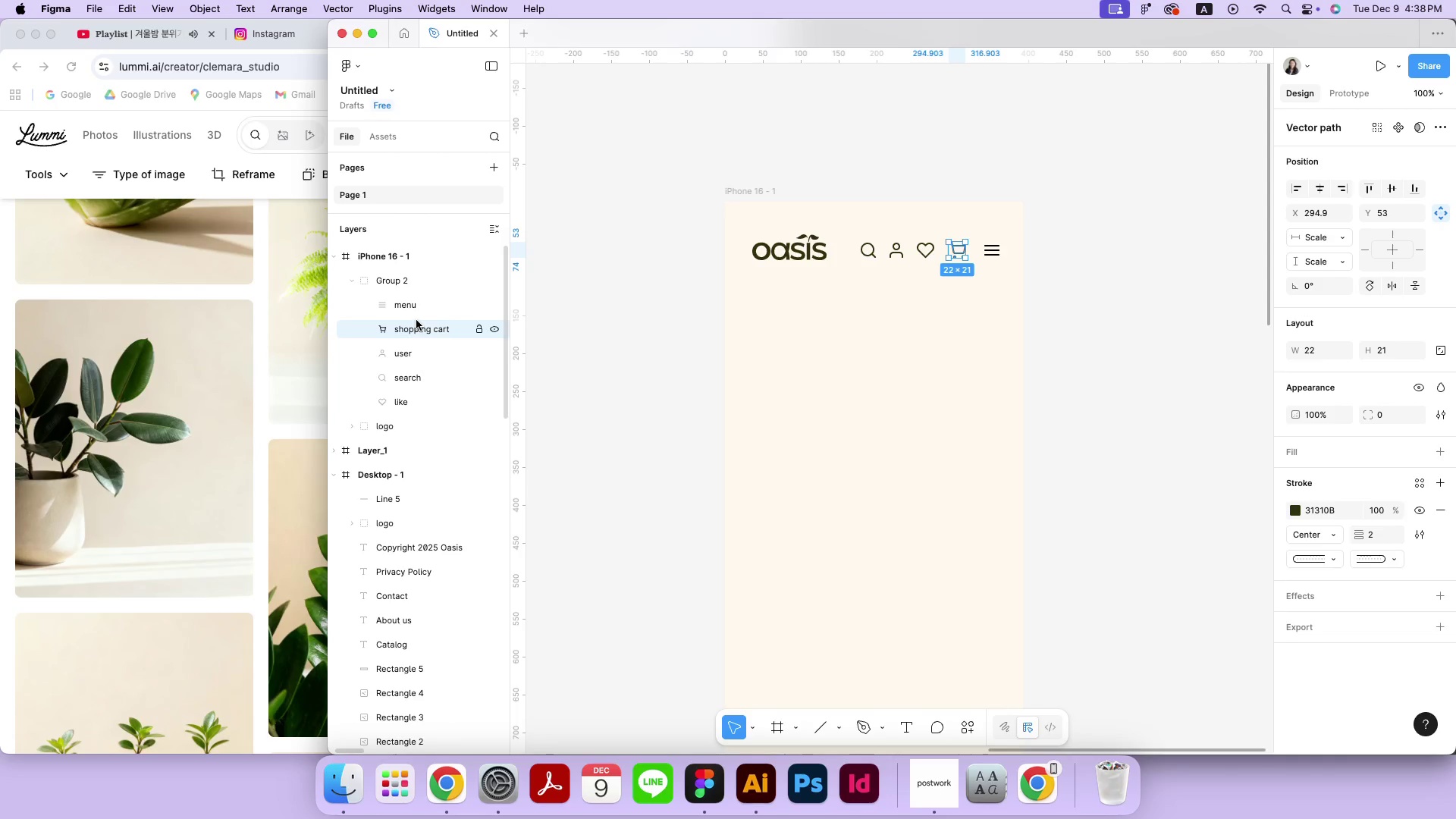 
hold_key(key=ShiftLeft, duration=1.04)
left_click([414, 398])
 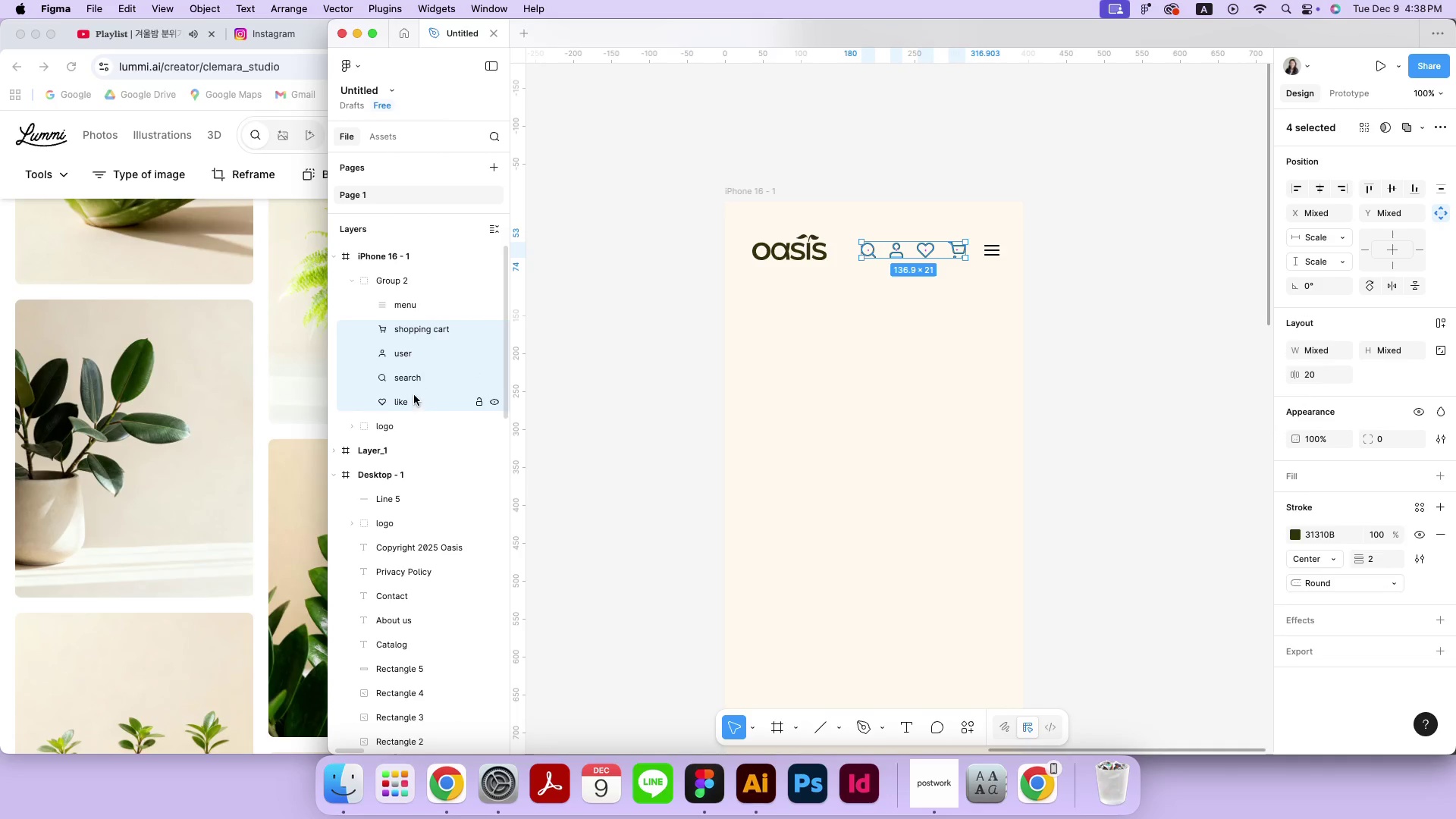 
hold_key(key=ShiftLeft, duration=0.91)
 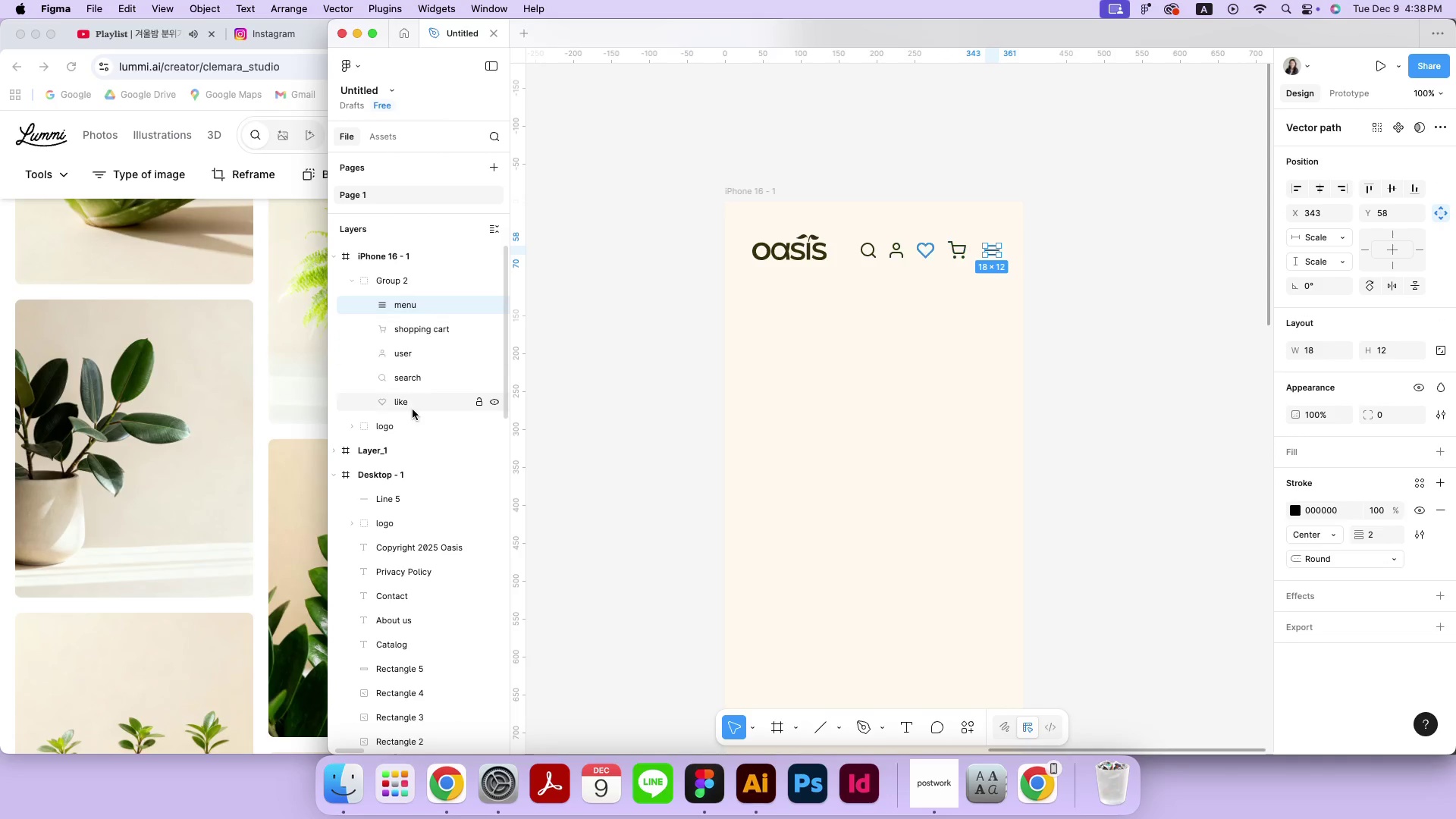 
hold_key(key=ShiftLeft, duration=0.56)
left_click([413, 410])
 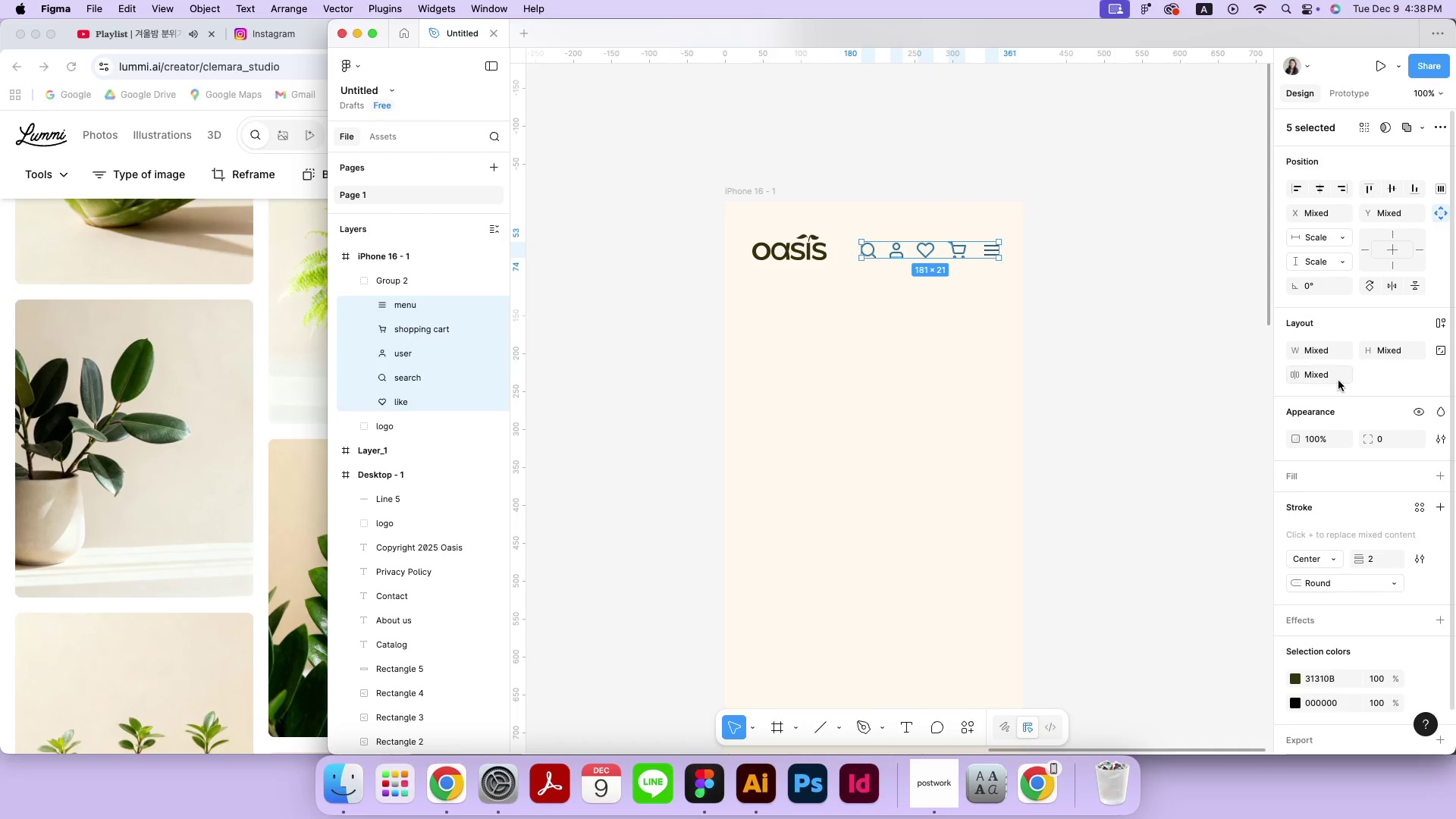 
left_click([1335, 376])
 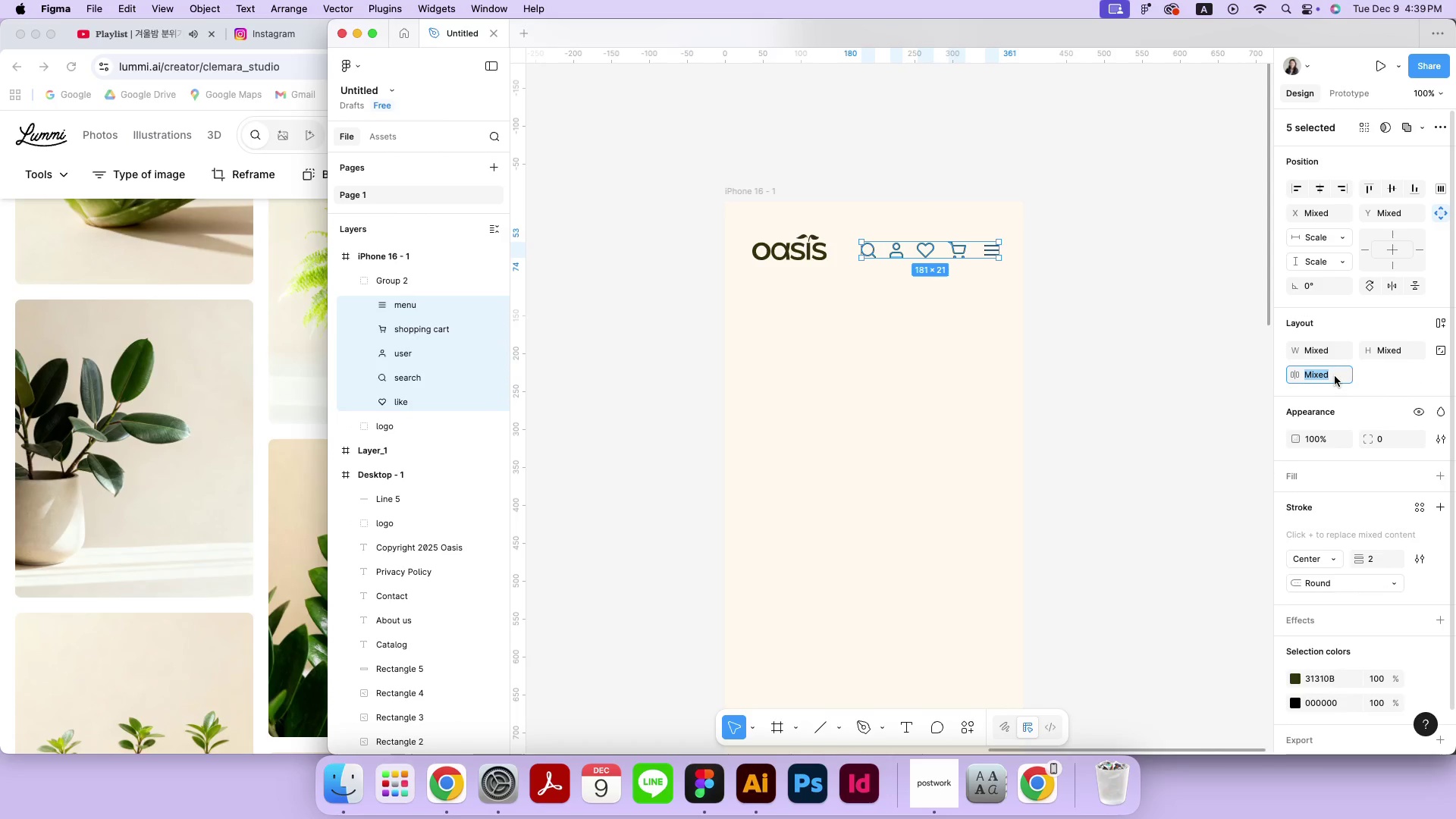 
type(20)
 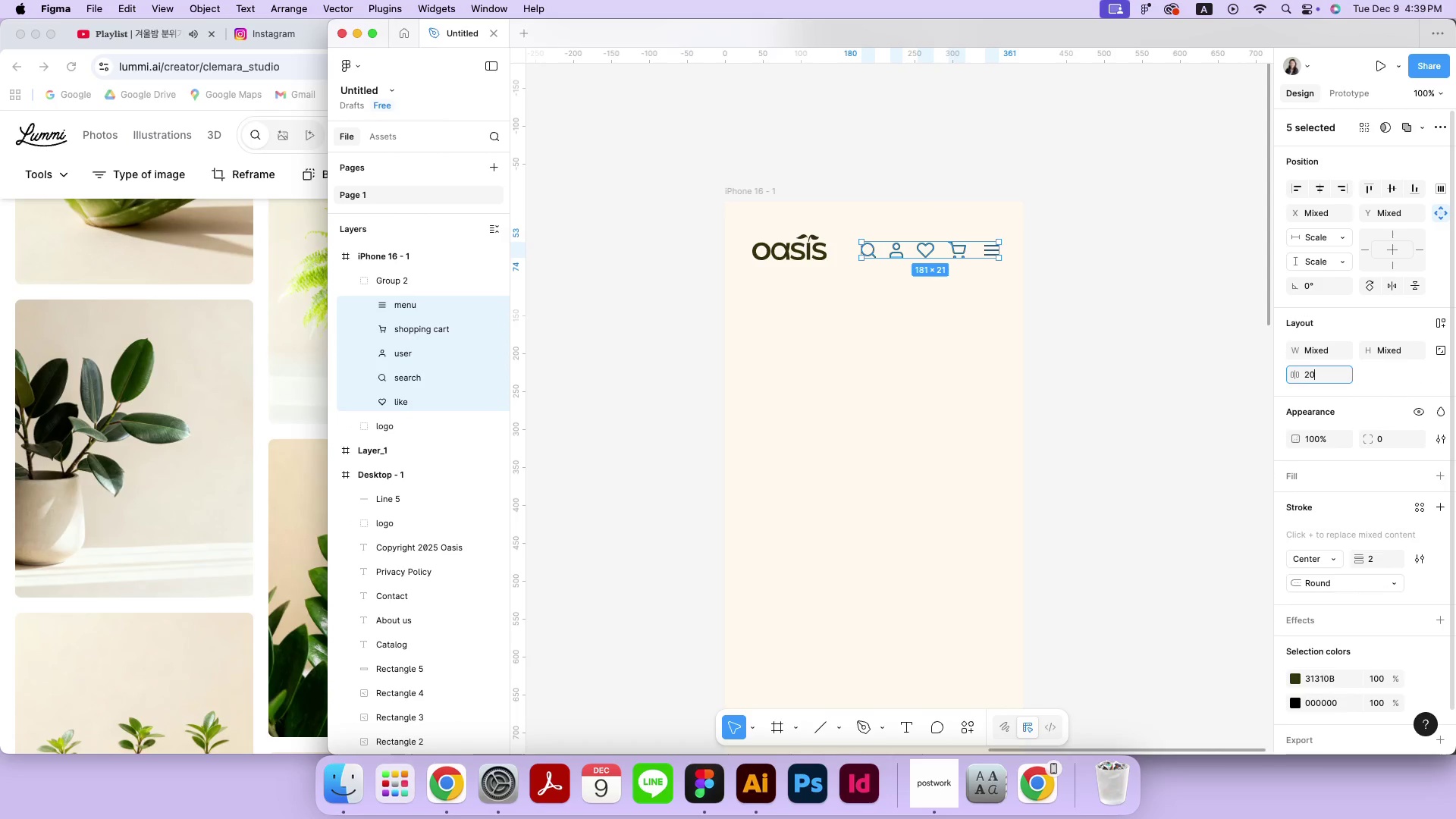 
key(Enter)
 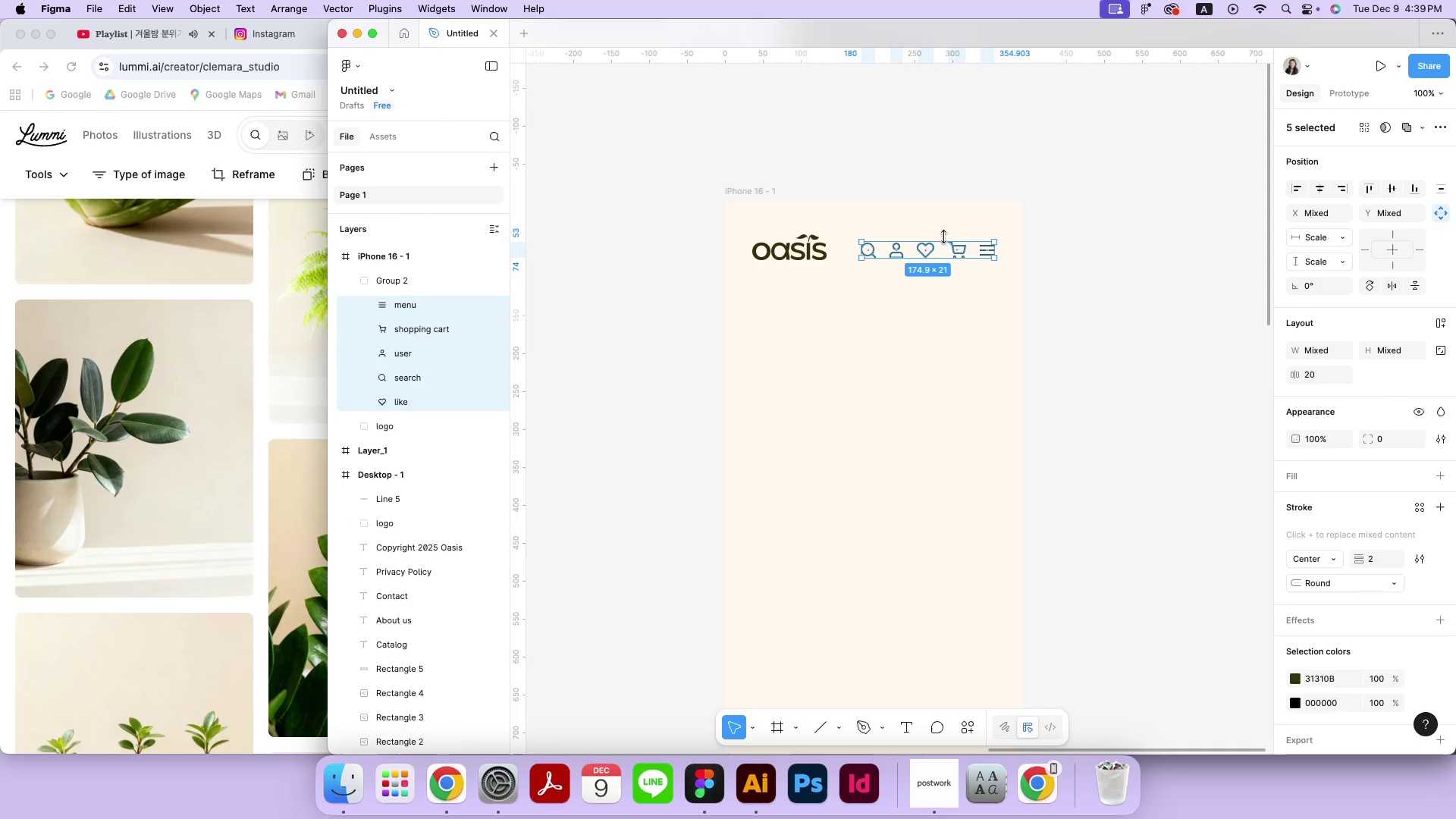 
hold_key(key=ShiftLeft, duration=0.37)
left_click([819, 255])
 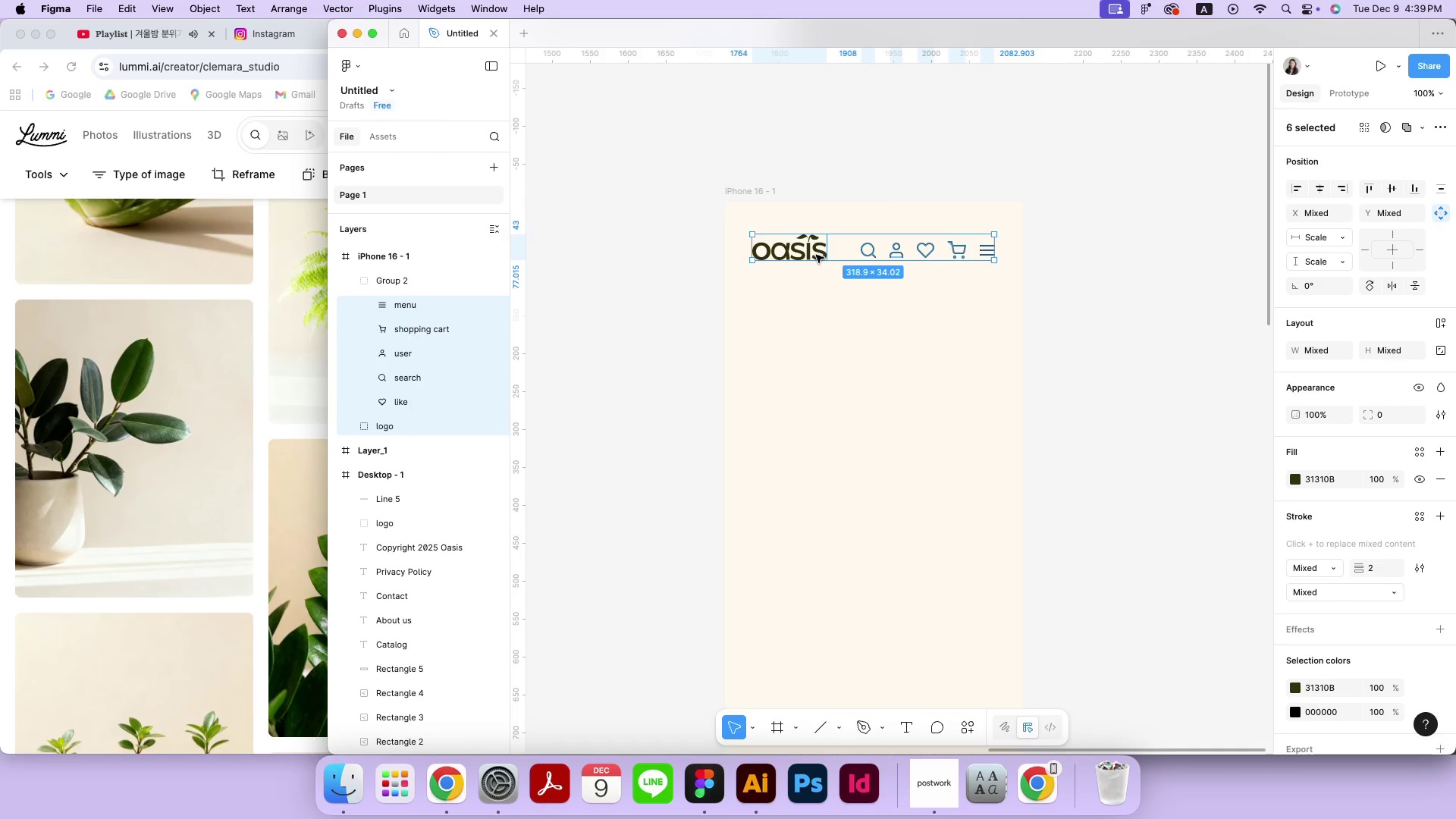 
left_click_drag(start_coordinate=[814, 254], to_coordinate=[819, 253])
 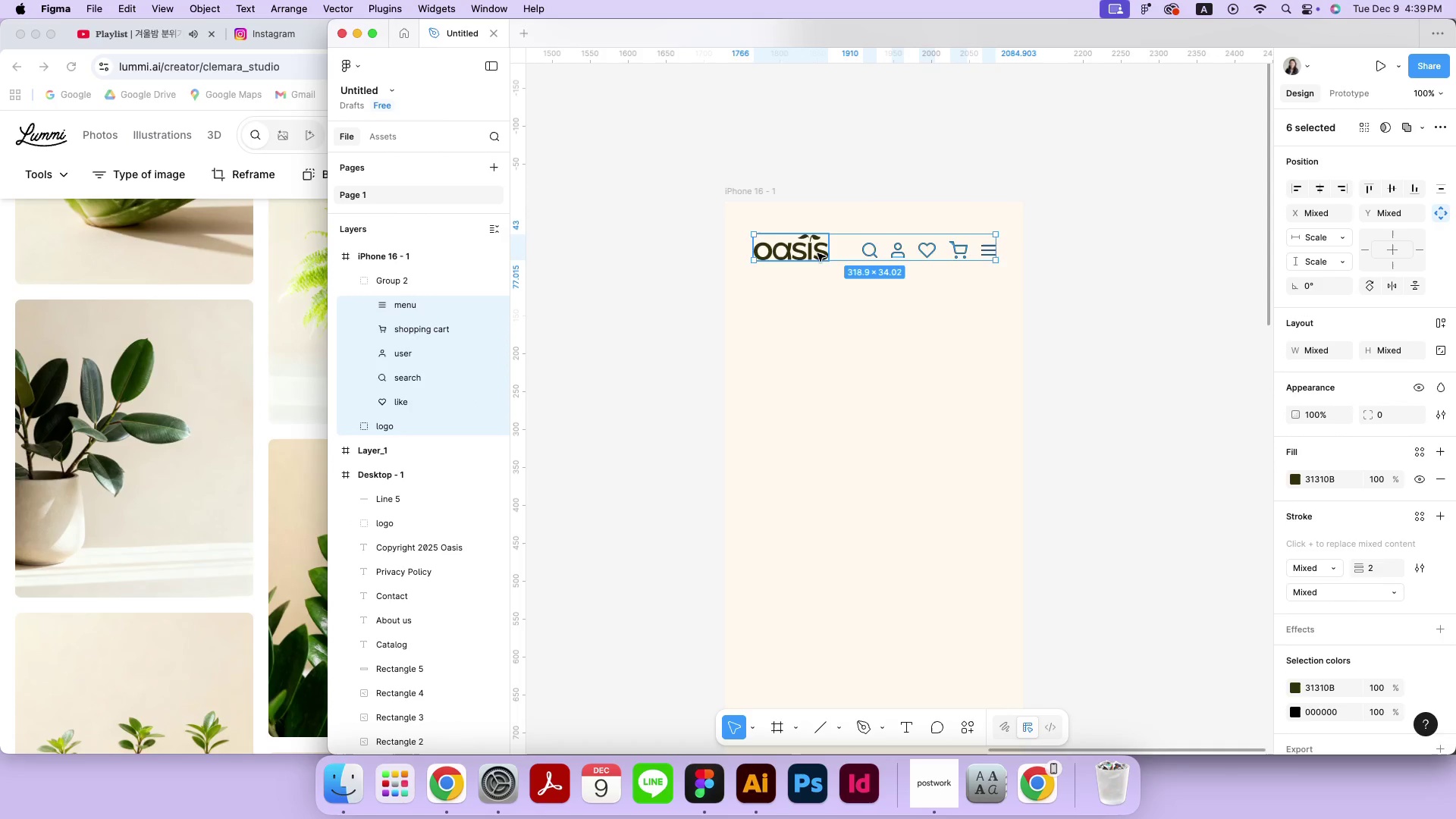 
hold_key(key=ShiftLeft, duration=1.67)
 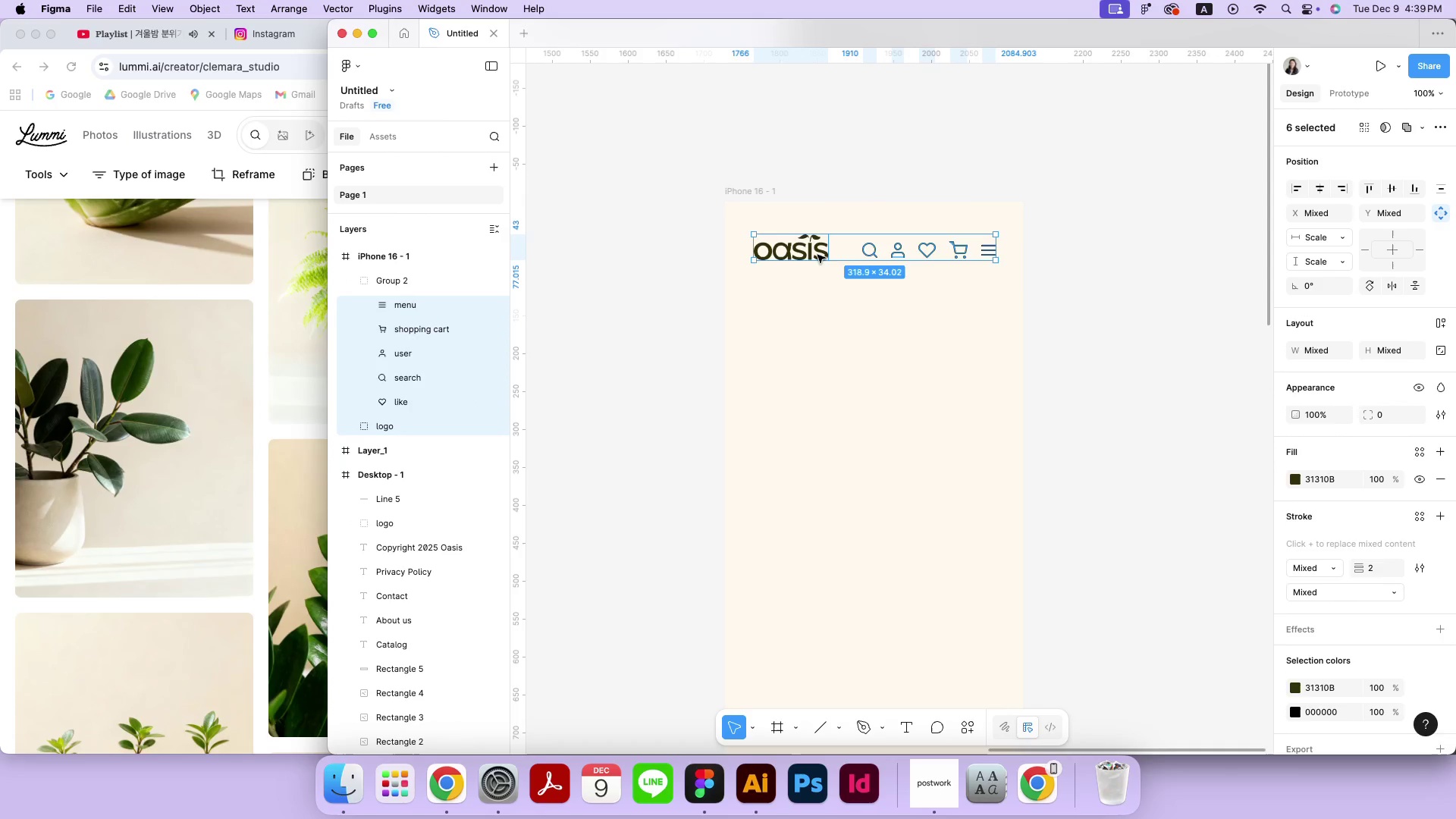 
left_click_drag(start_coordinate=[817, 255], to_coordinate=[817, 247])
 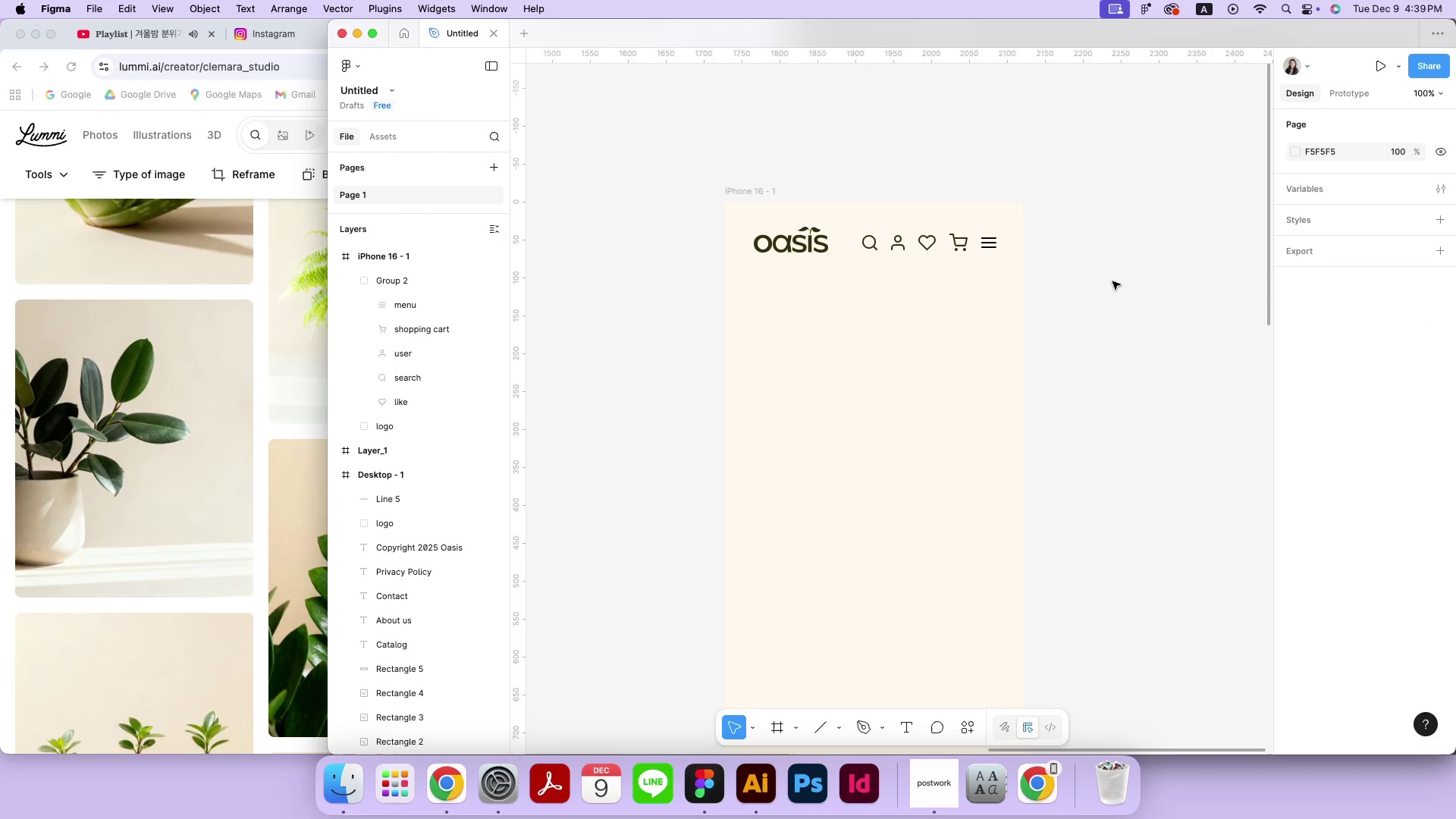 
hold_key(key=ShiftLeft, duration=1.96)
 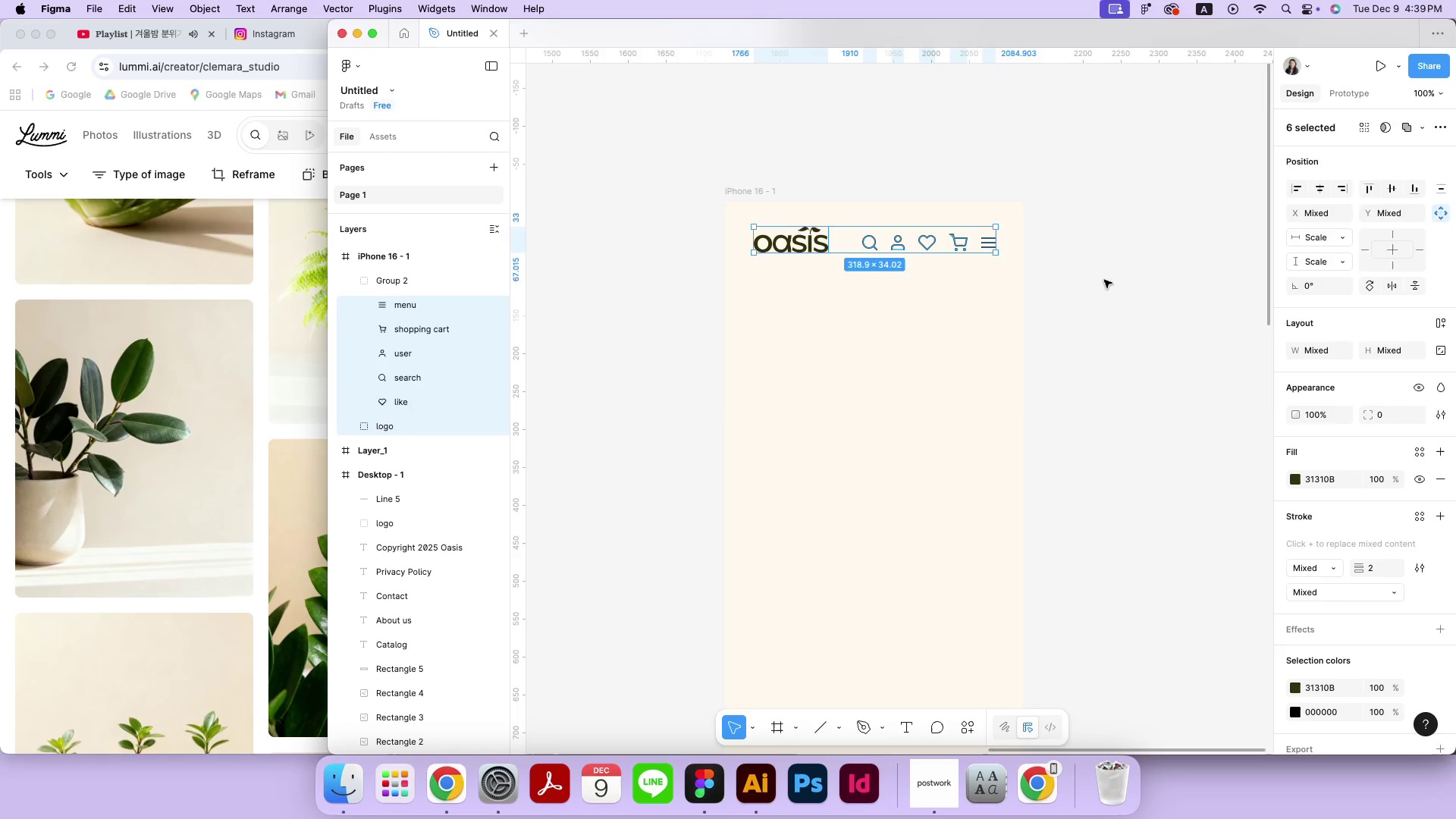 
left_click([1112, 281])
 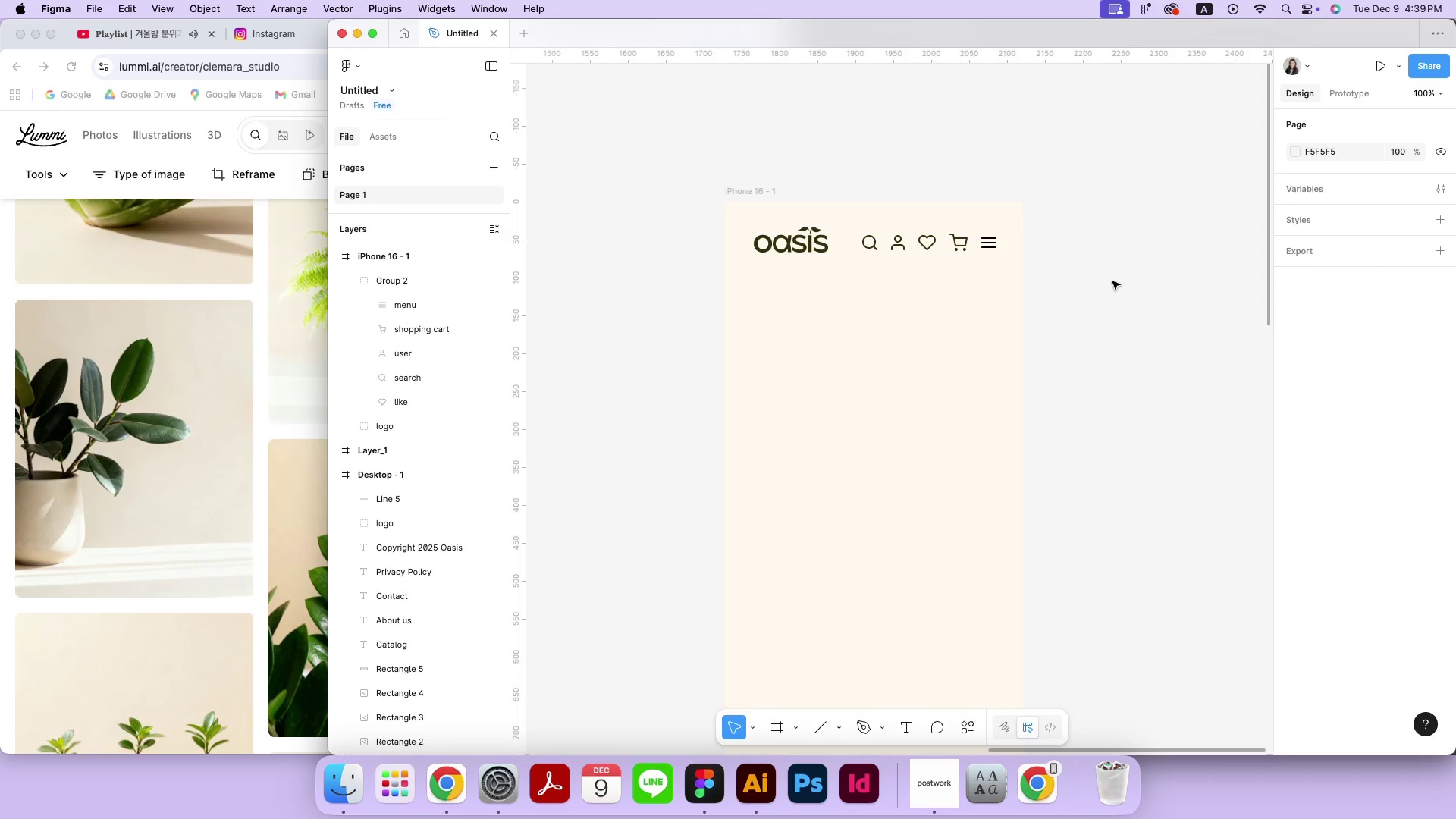 
hold_key(key=Space, duration=1.51)
 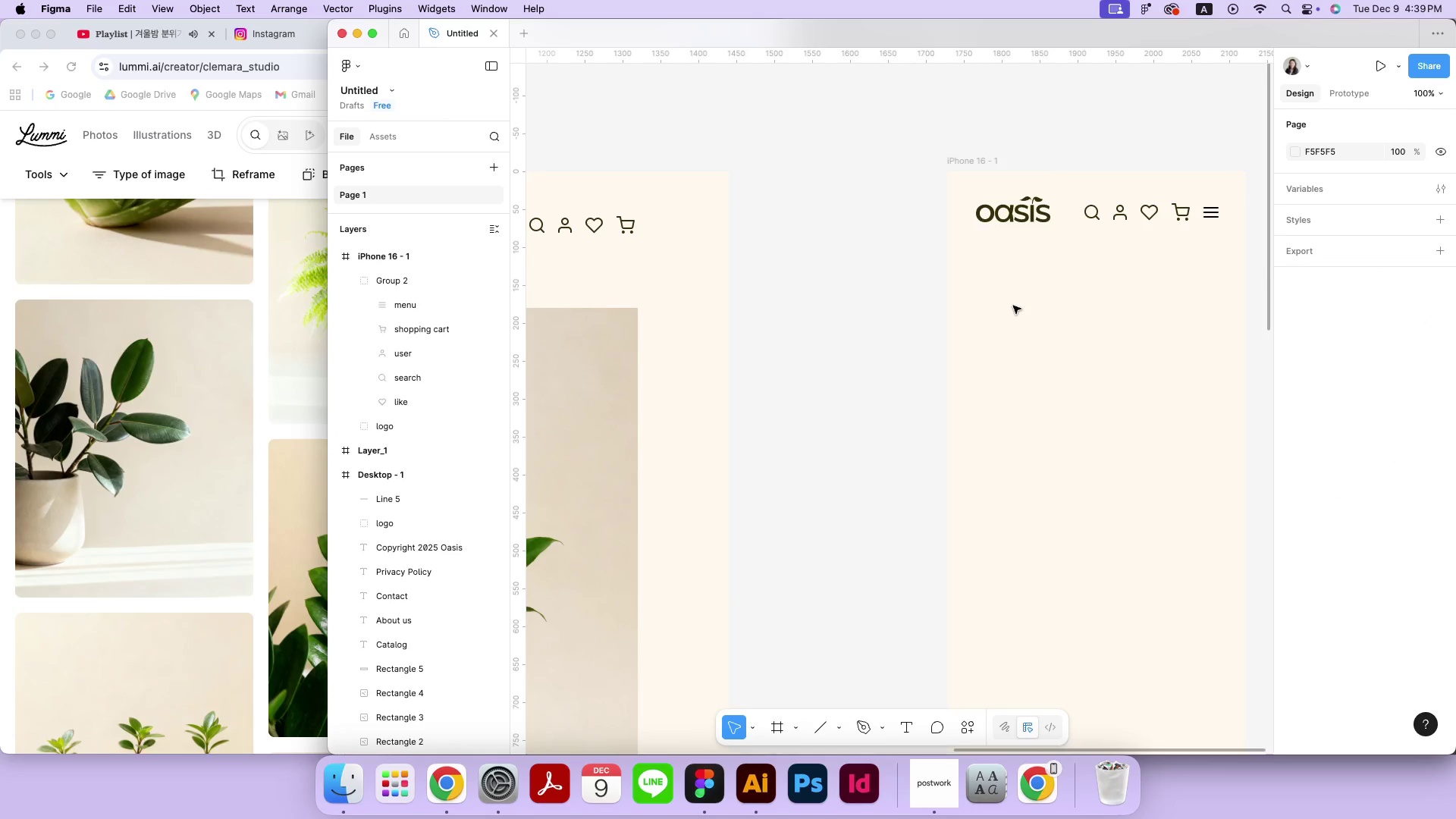 
left_click_drag(start_coordinate=[791, 336], to_coordinate=[1013, 306])
 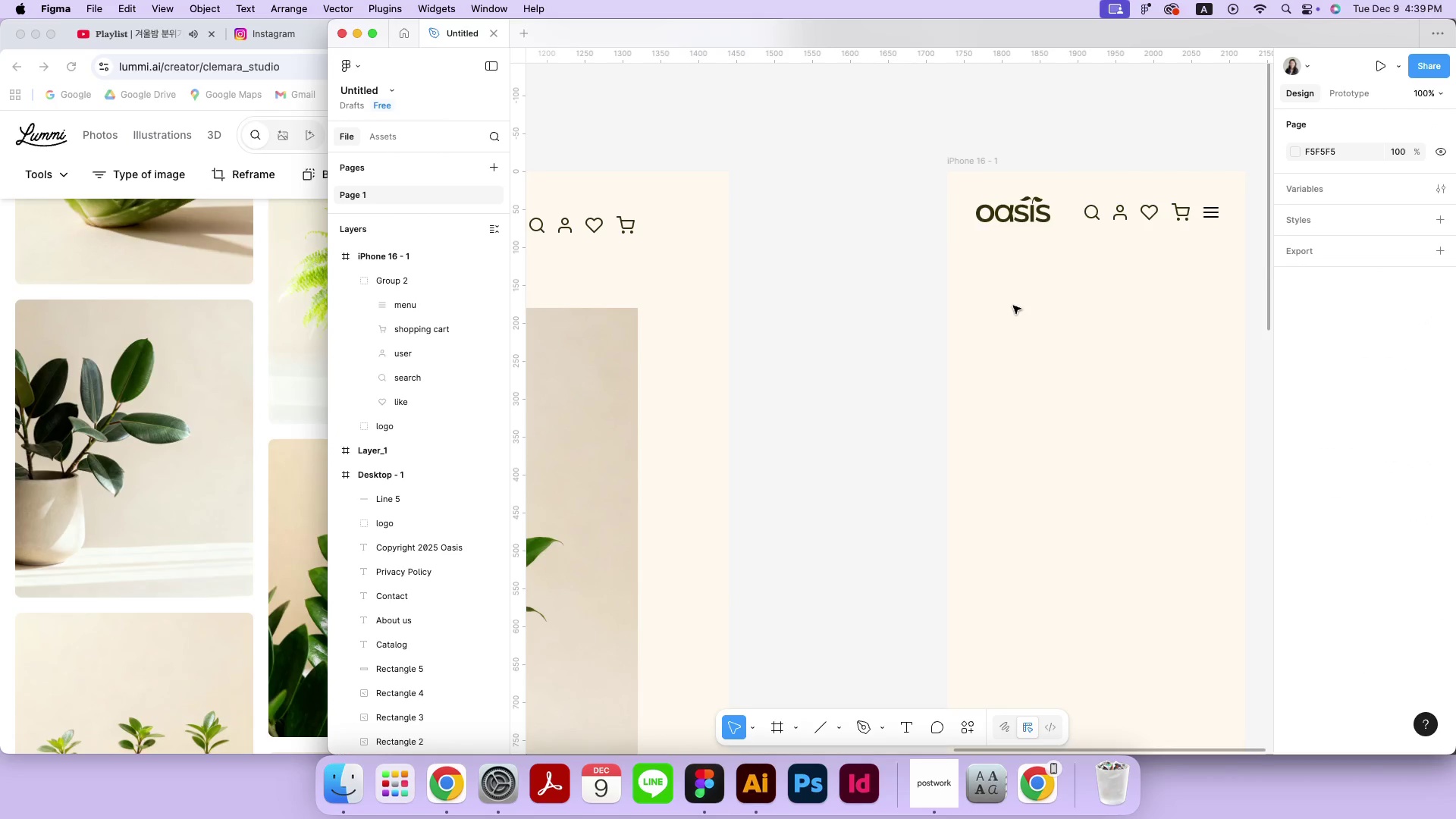 
hold_key(key=Space, duration=0.34)
 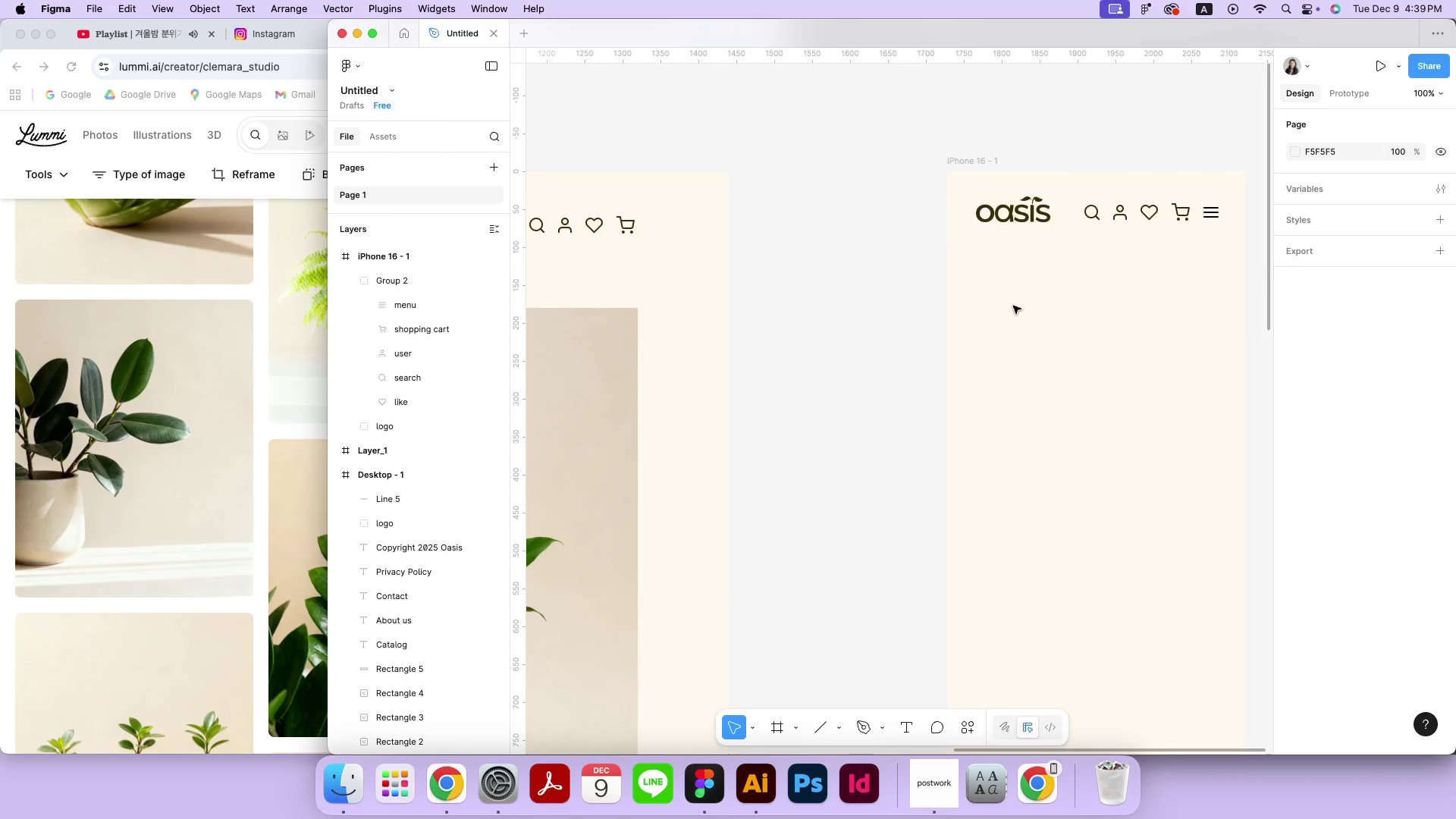 
key(Meta+Minus)
 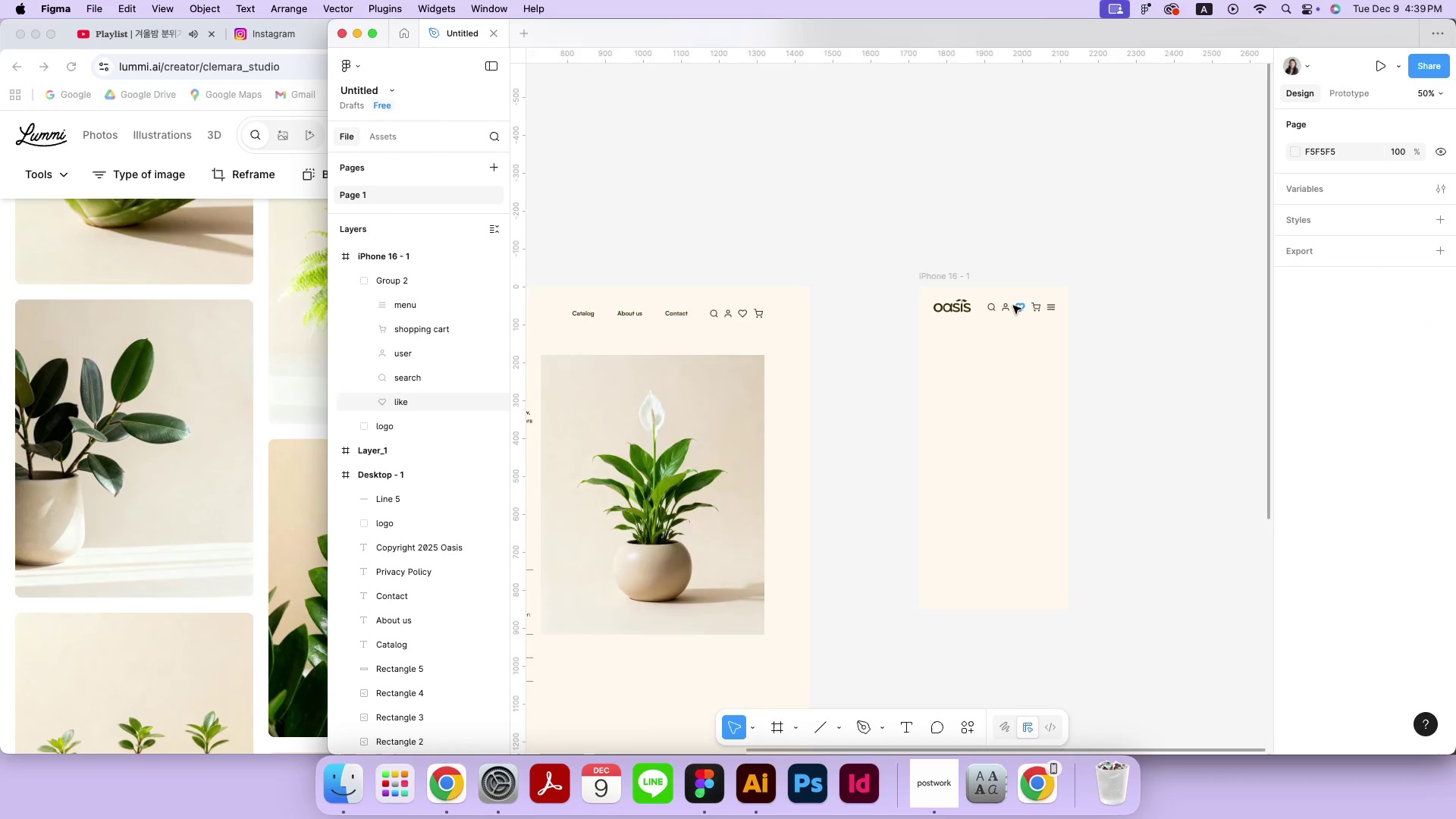 
key(Meta+Minus)
 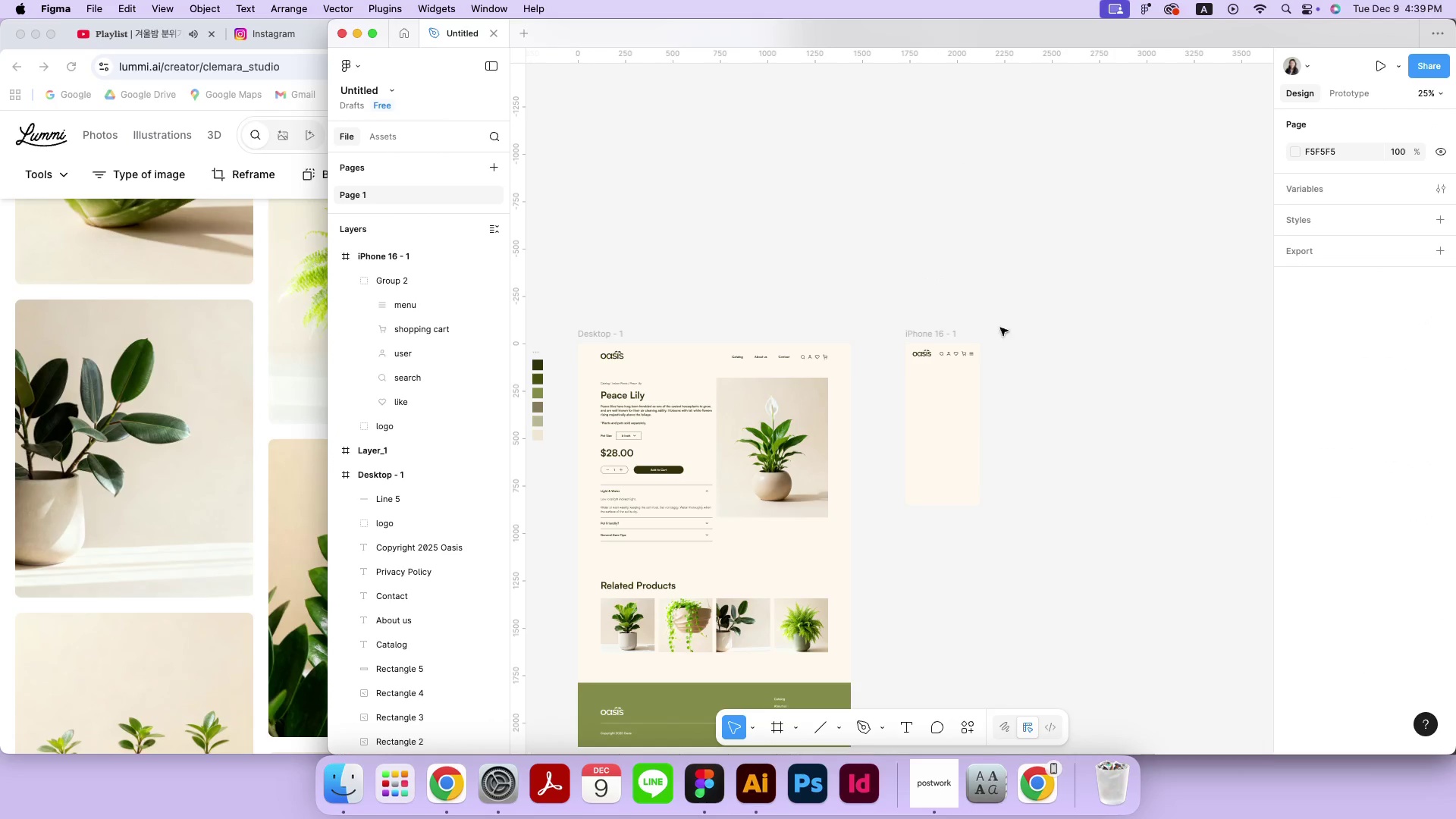 
hold_key(key=Space, duration=0.6)
 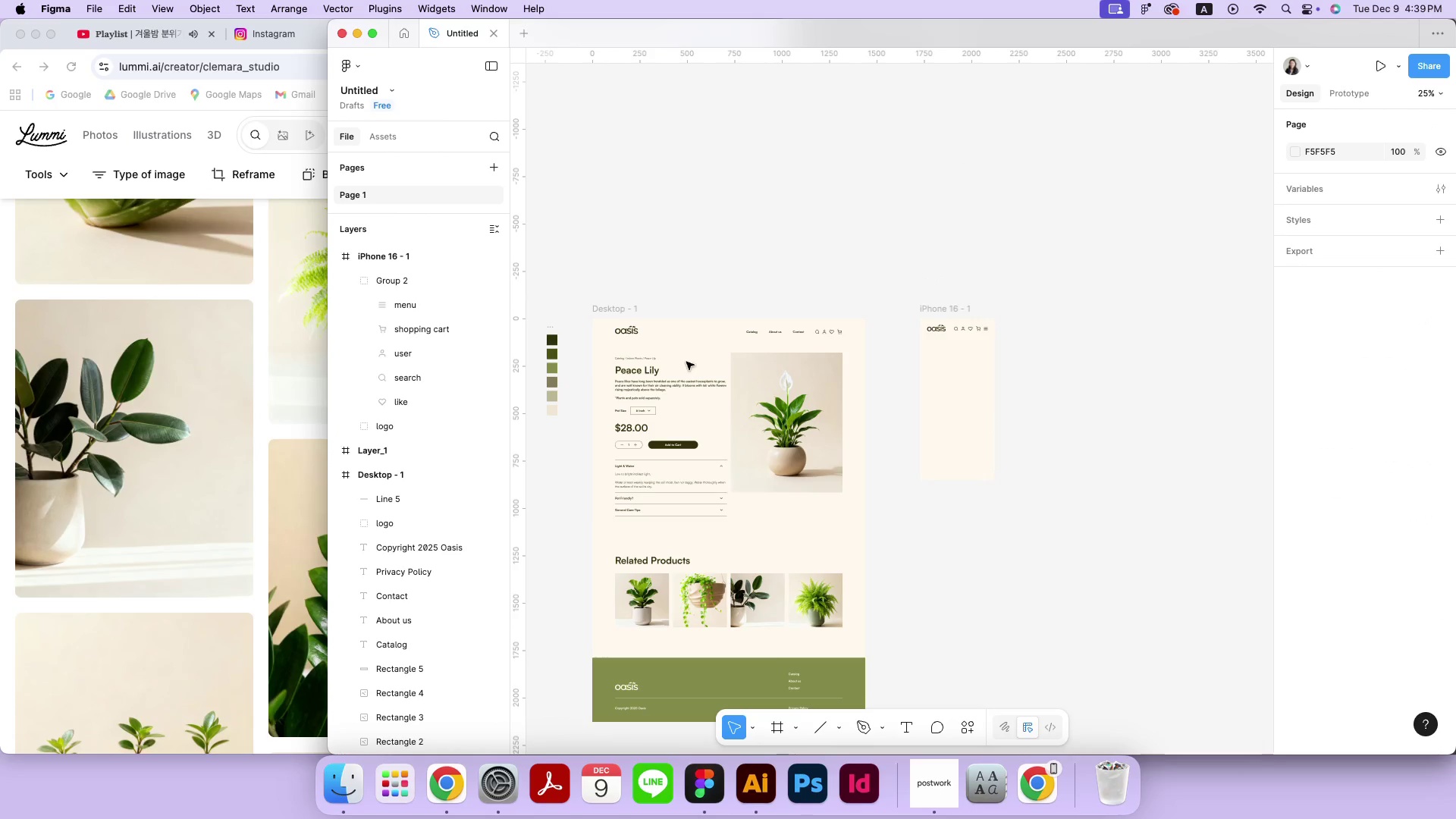 
left_click_drag(start_coordinate=[837, 356], to_coordinate=[852, 331])
 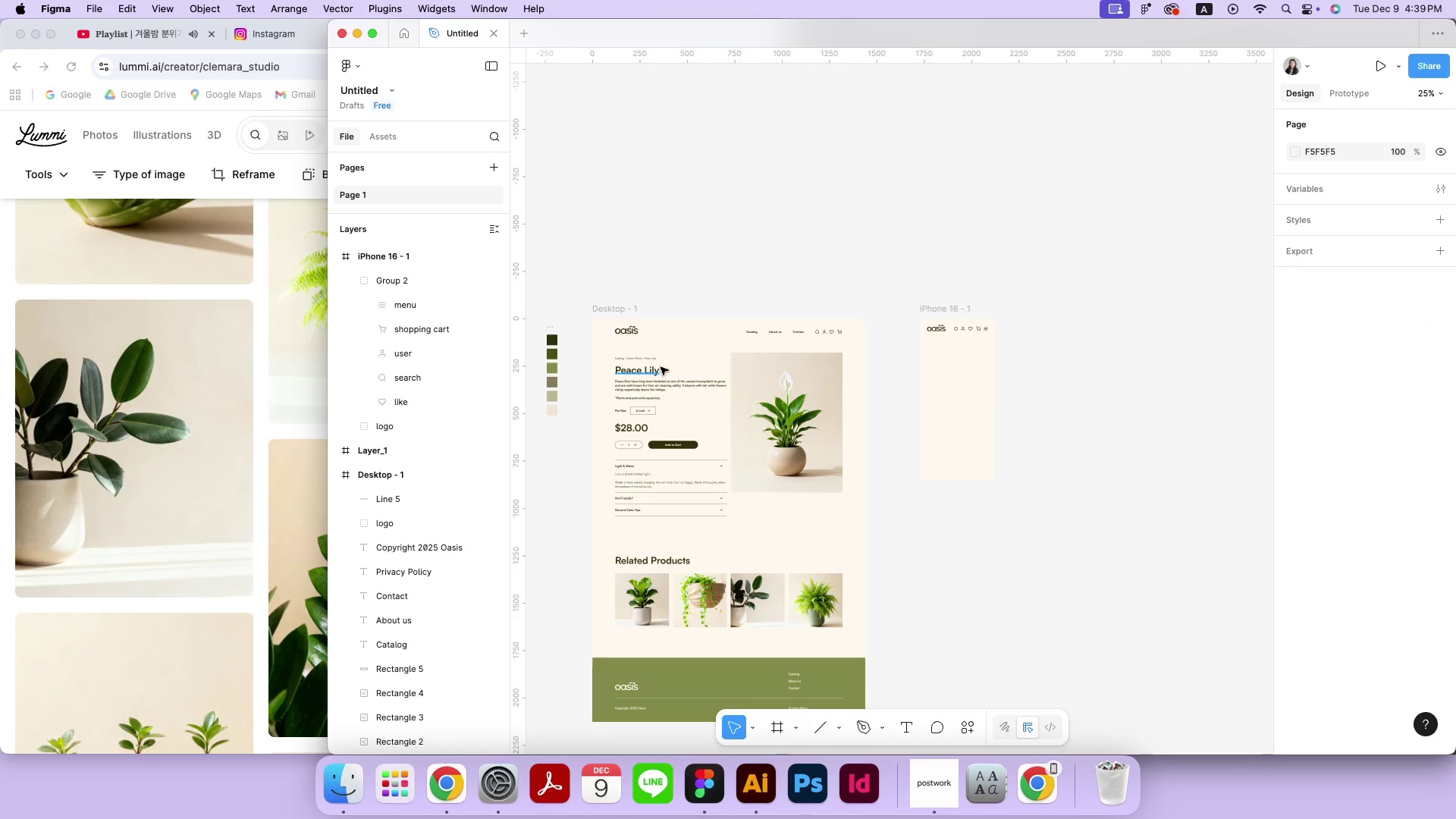 
left_click([654, 369])
 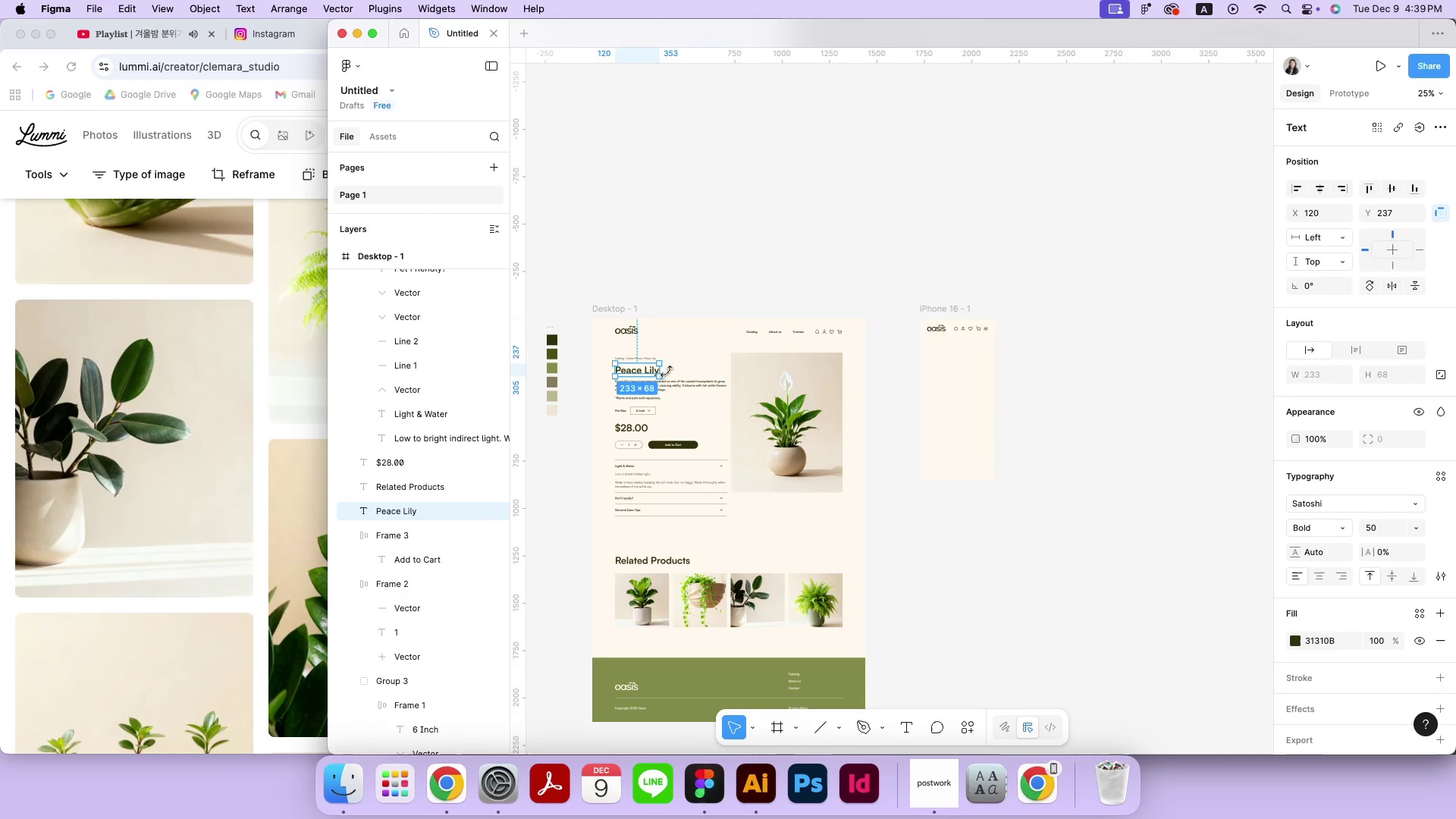 
key(Alt+OptionLeft)
 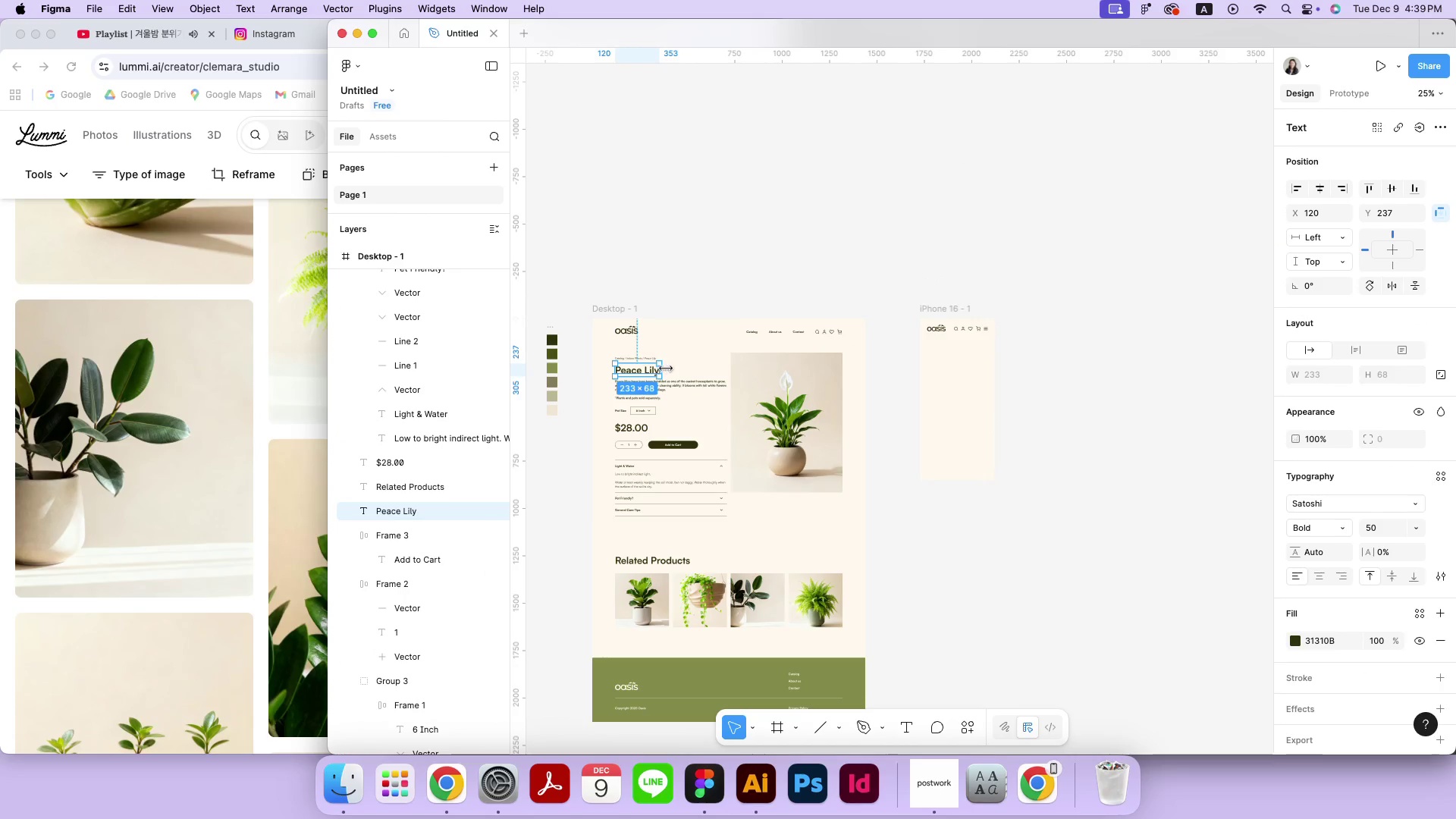 
key(Meta+C)
 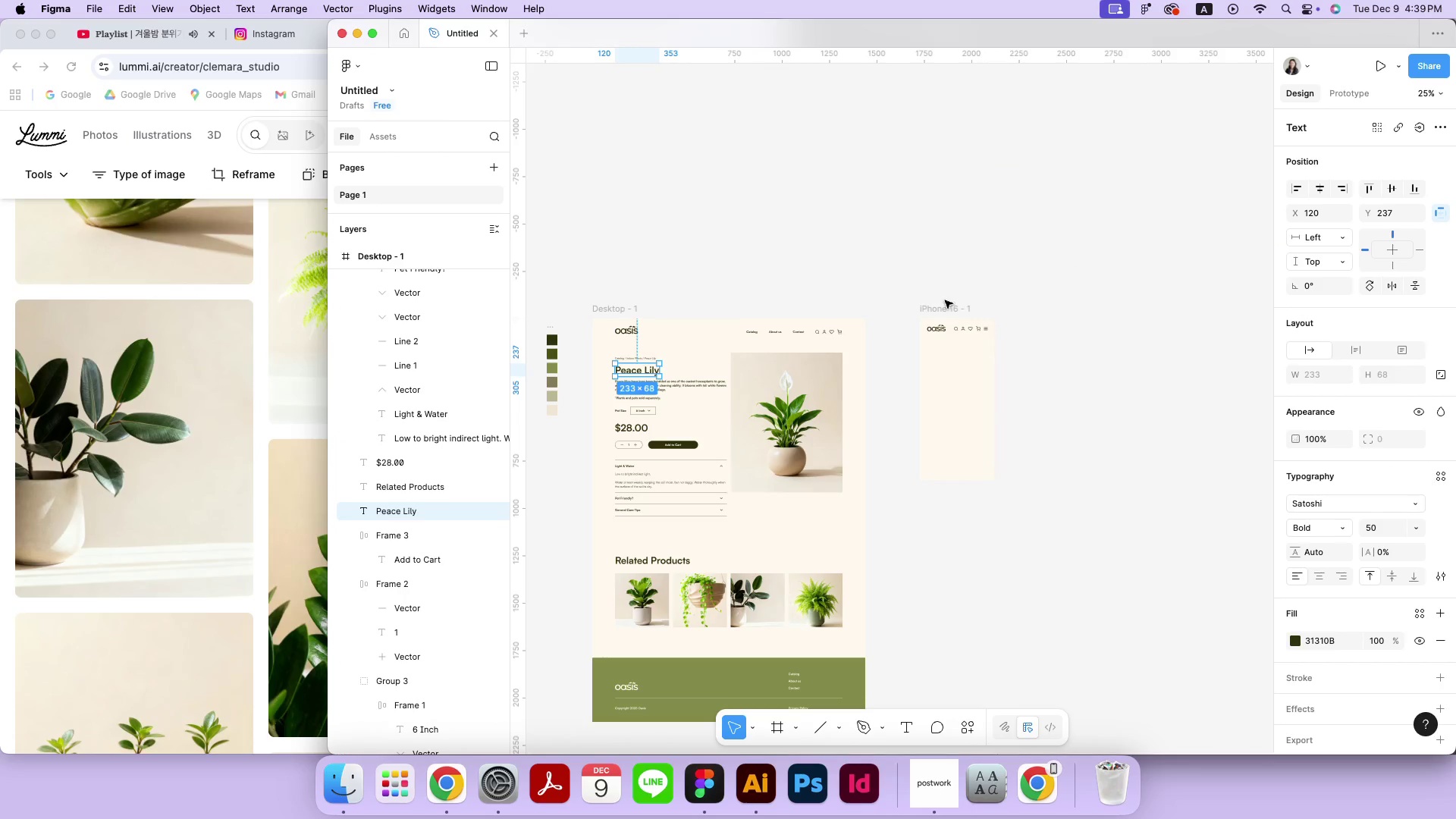 
left_click([943, 306])
 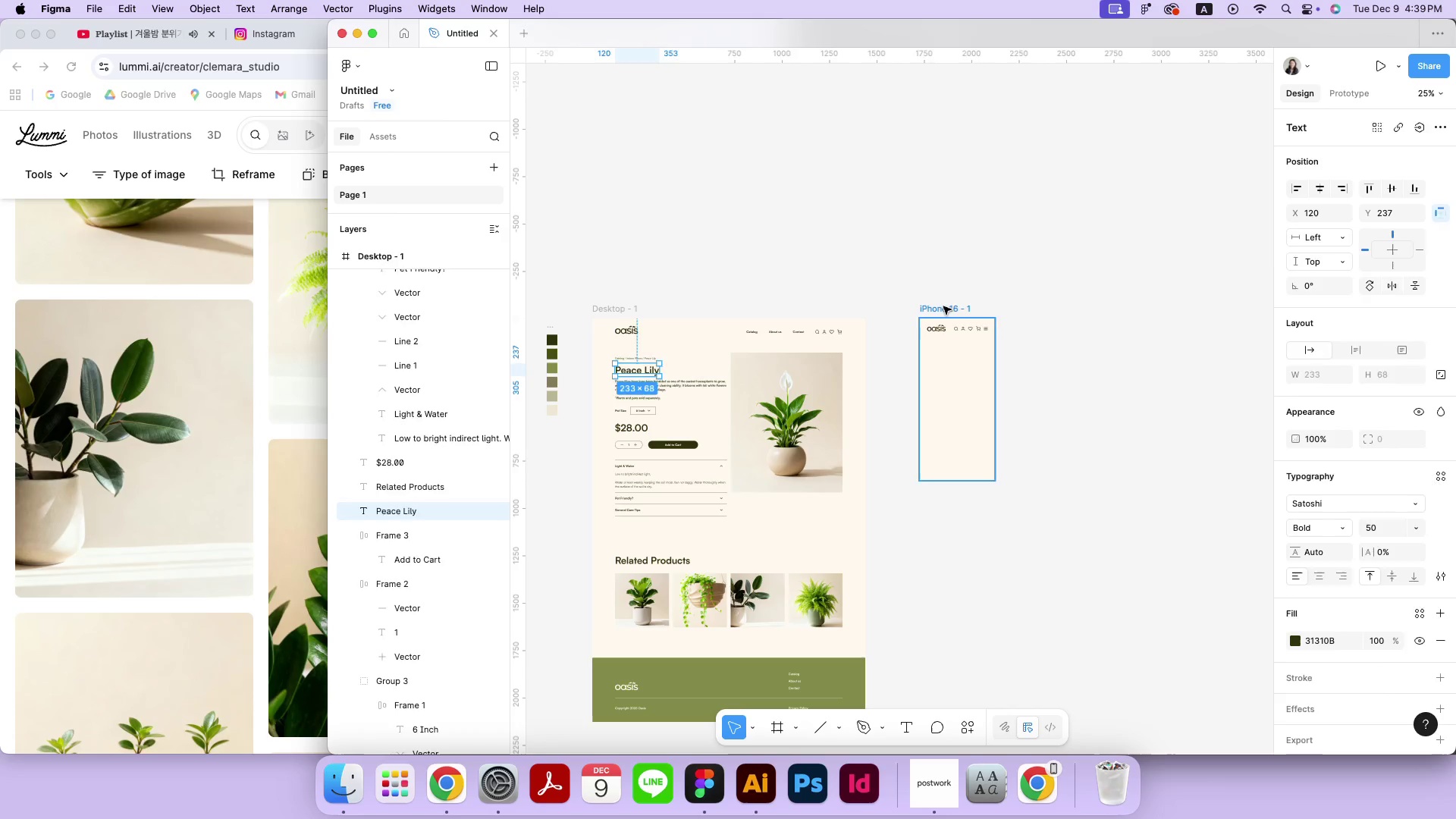 
key(Meta+CommandLeft)
 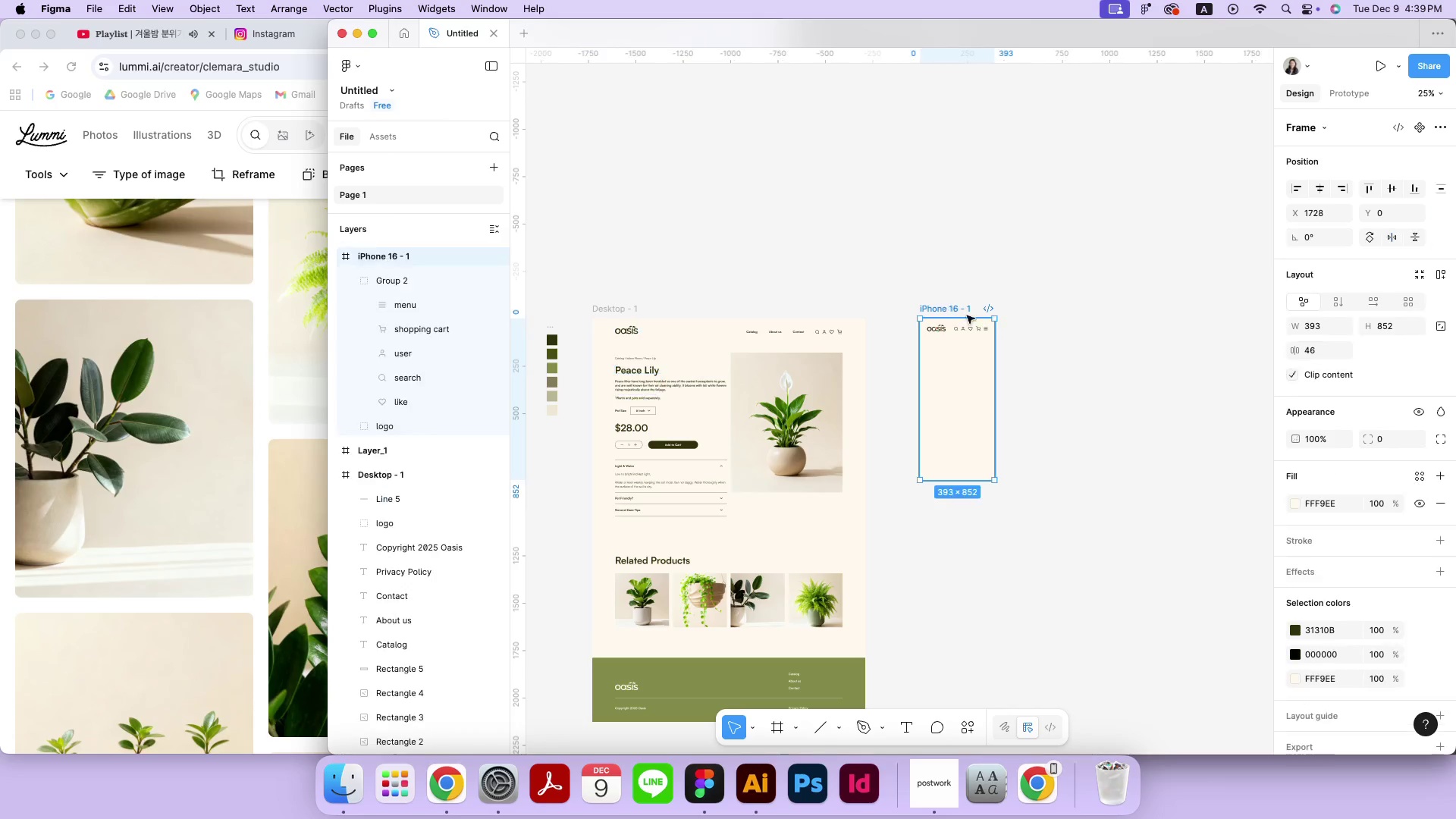 
key(Meta+V)
 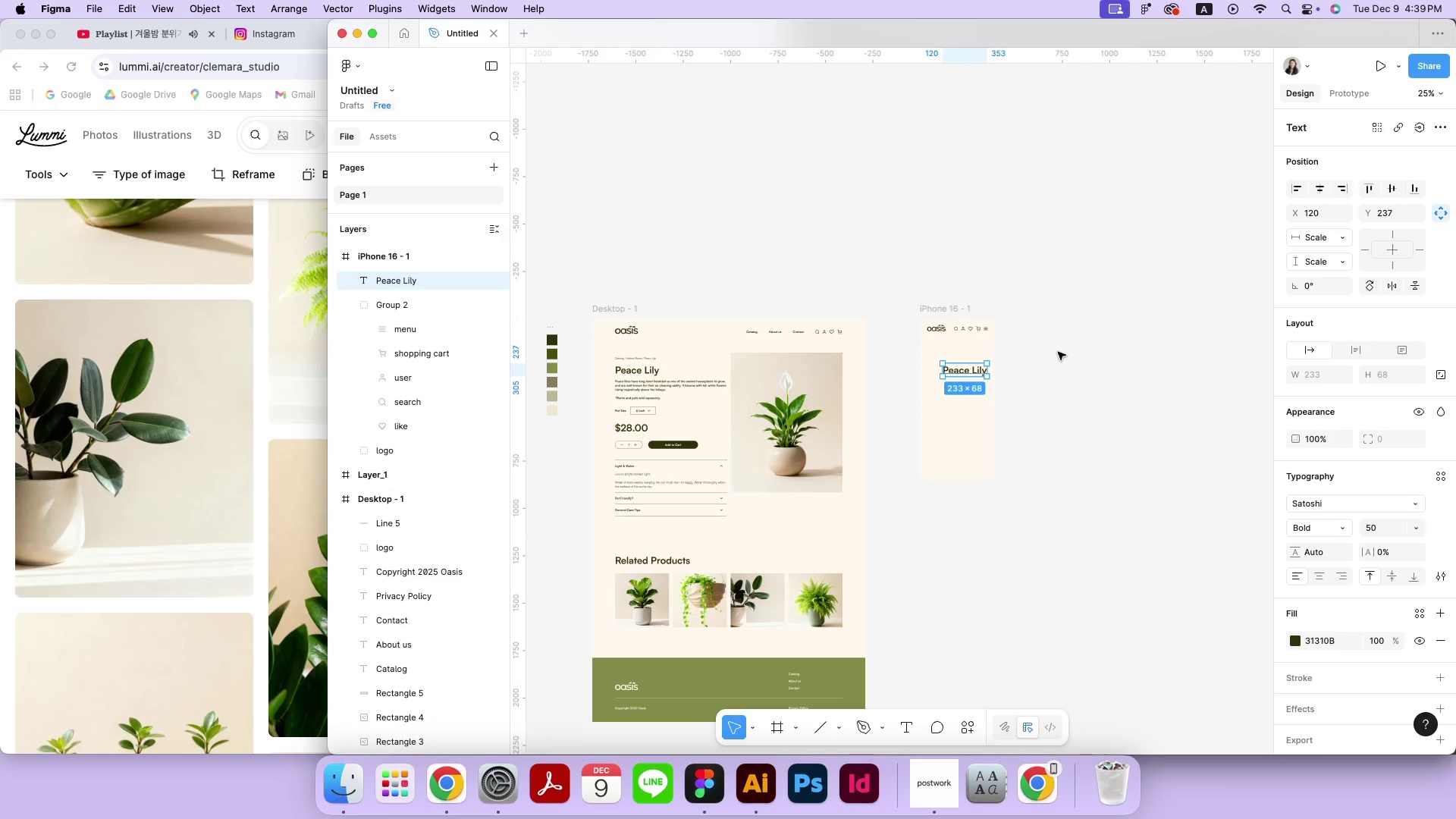 
left_click([1058, 352])
 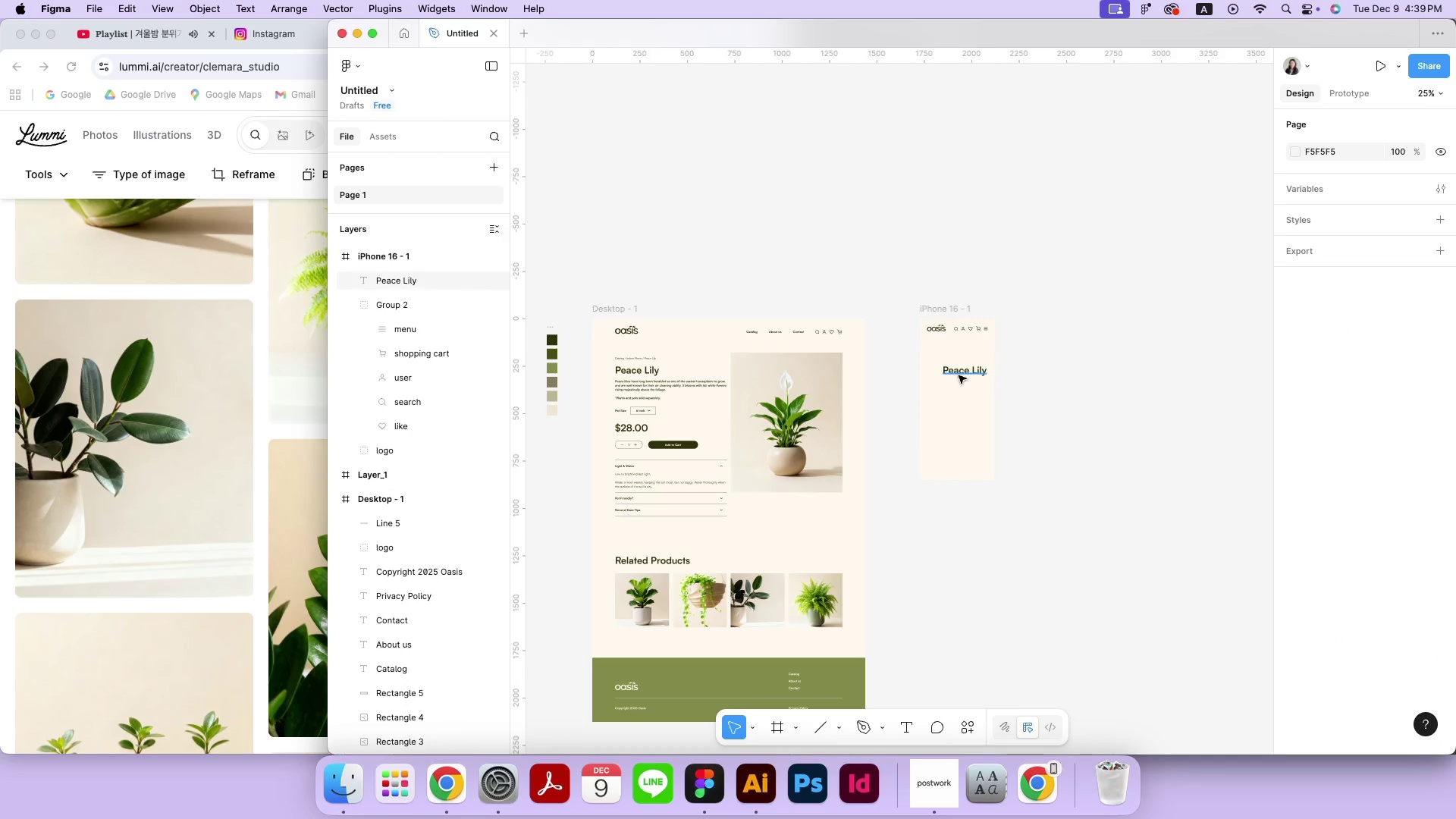 
left_click_drag(start_coordinate=[959, 375], to_coordinate=[943, 351])
 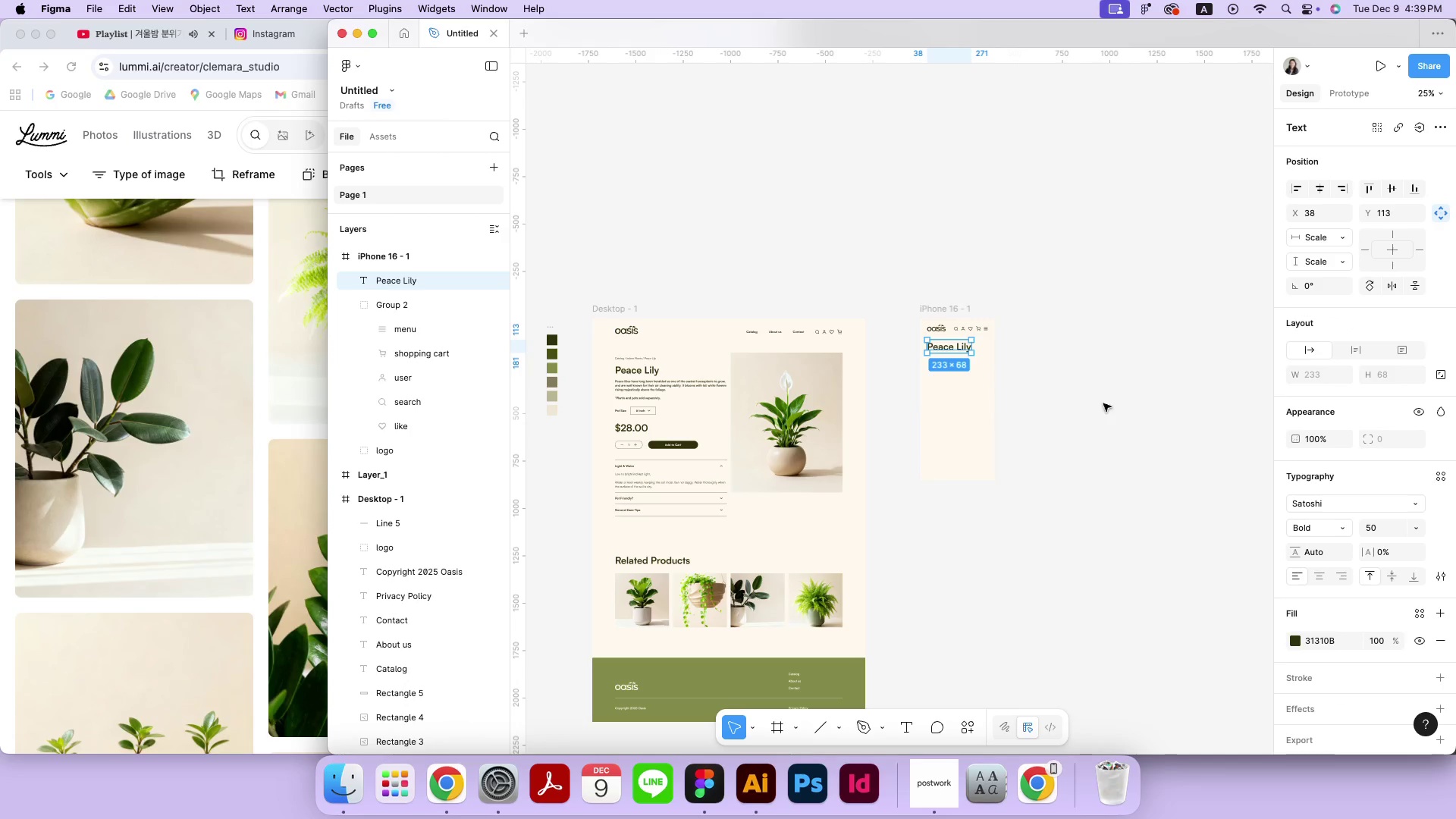 
left_click([1053, 373])
 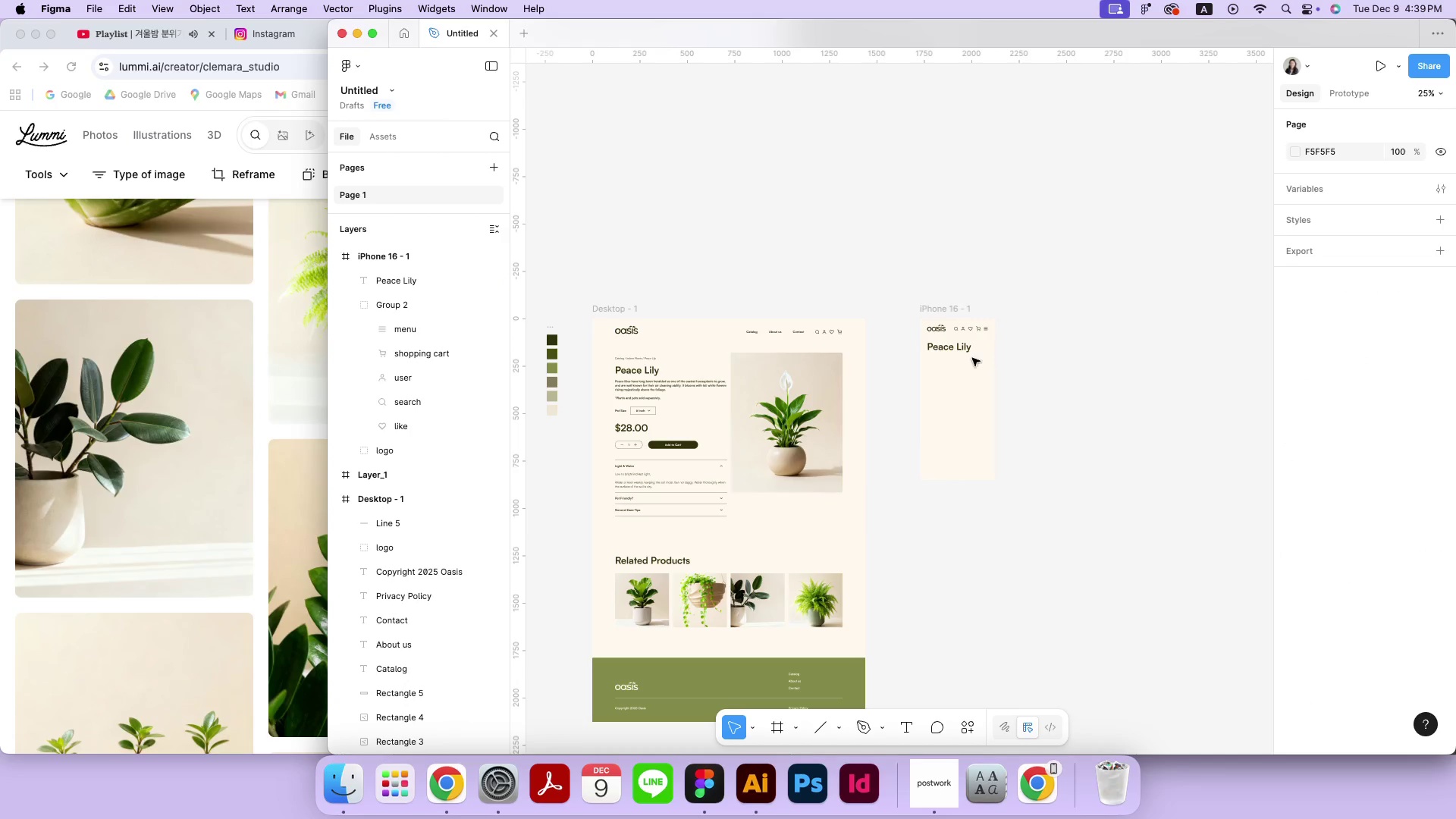 
left_click([969, 349])
 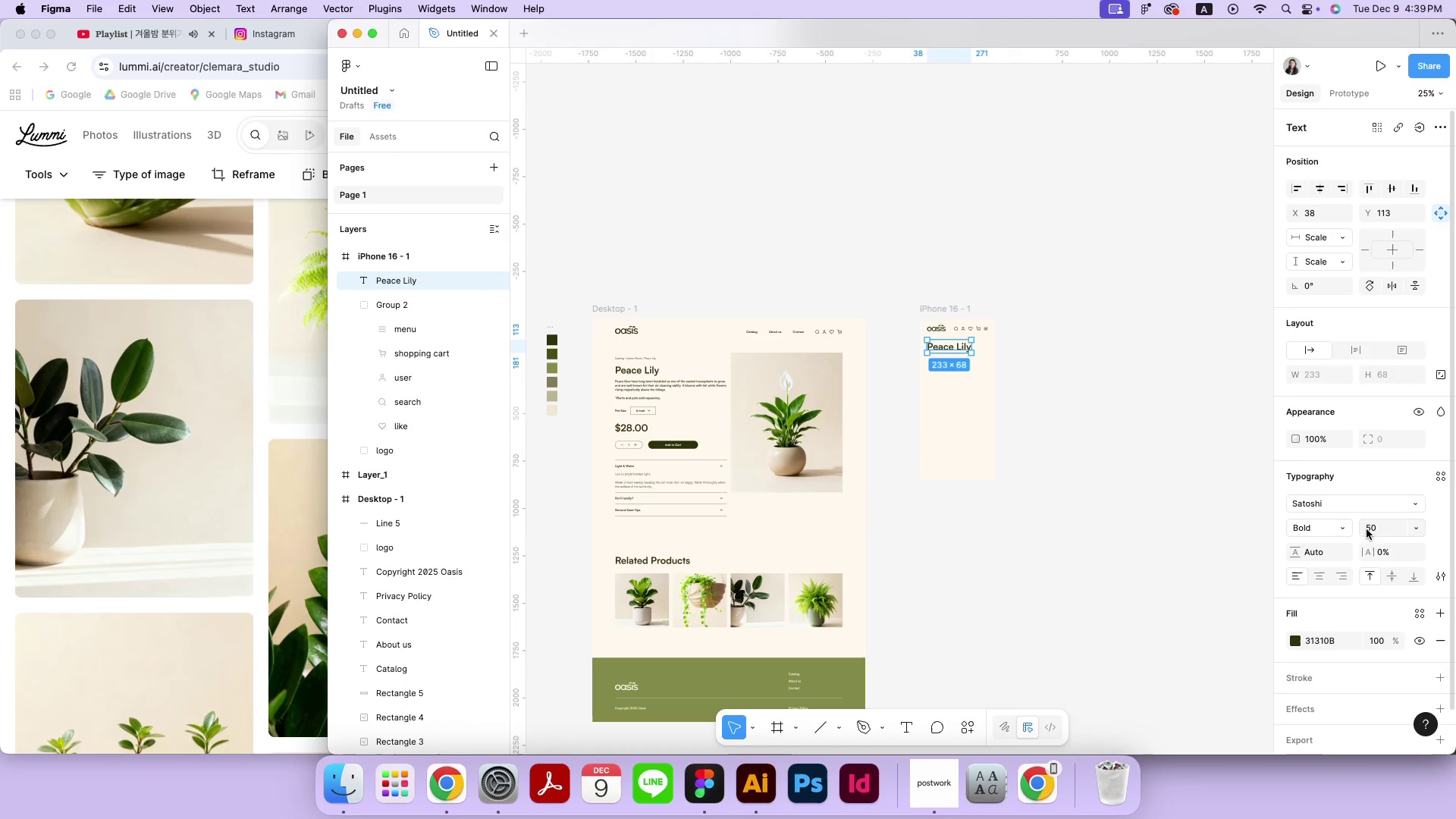 
left_click([1385, 528])
 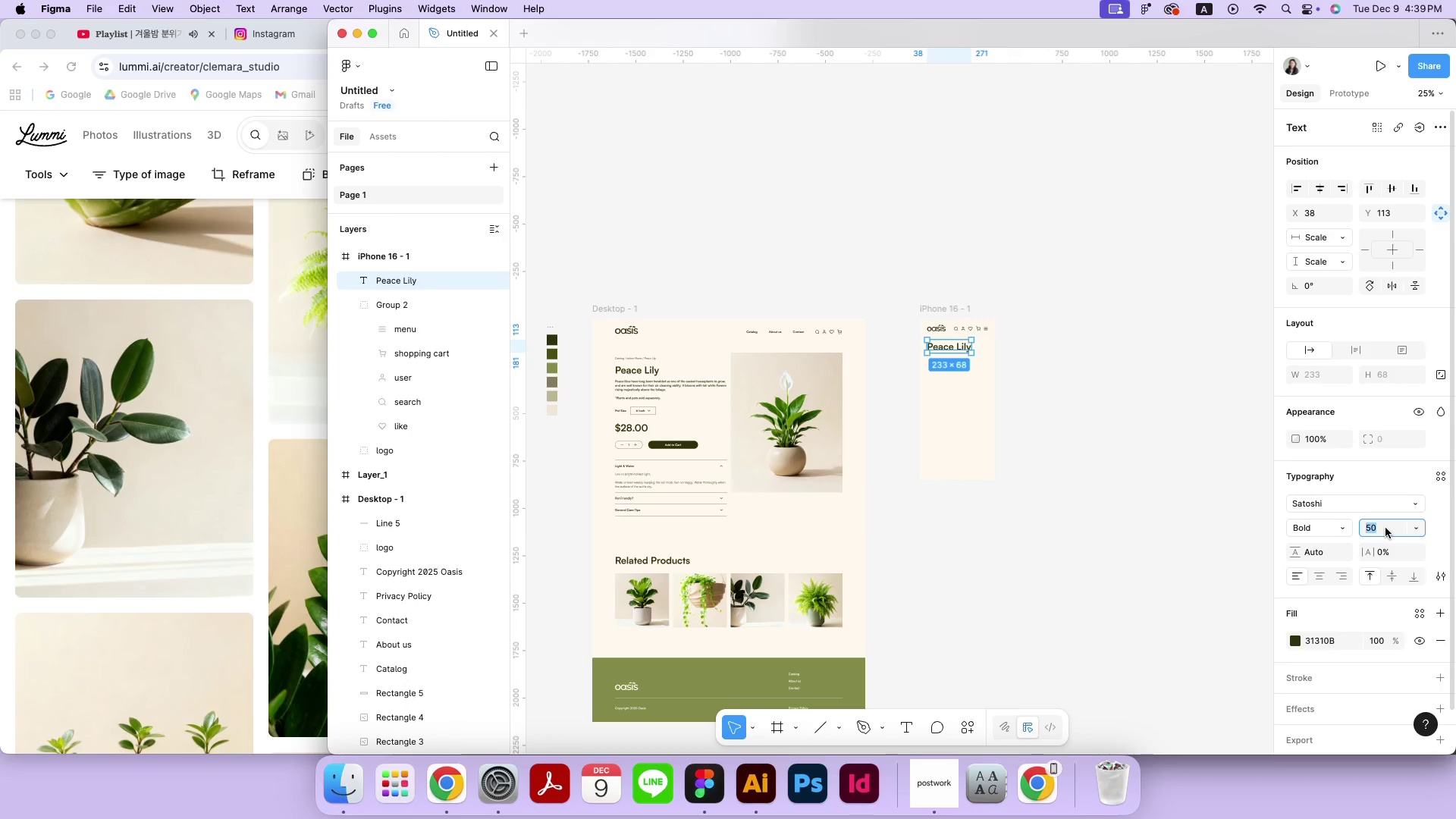 
type(30)
 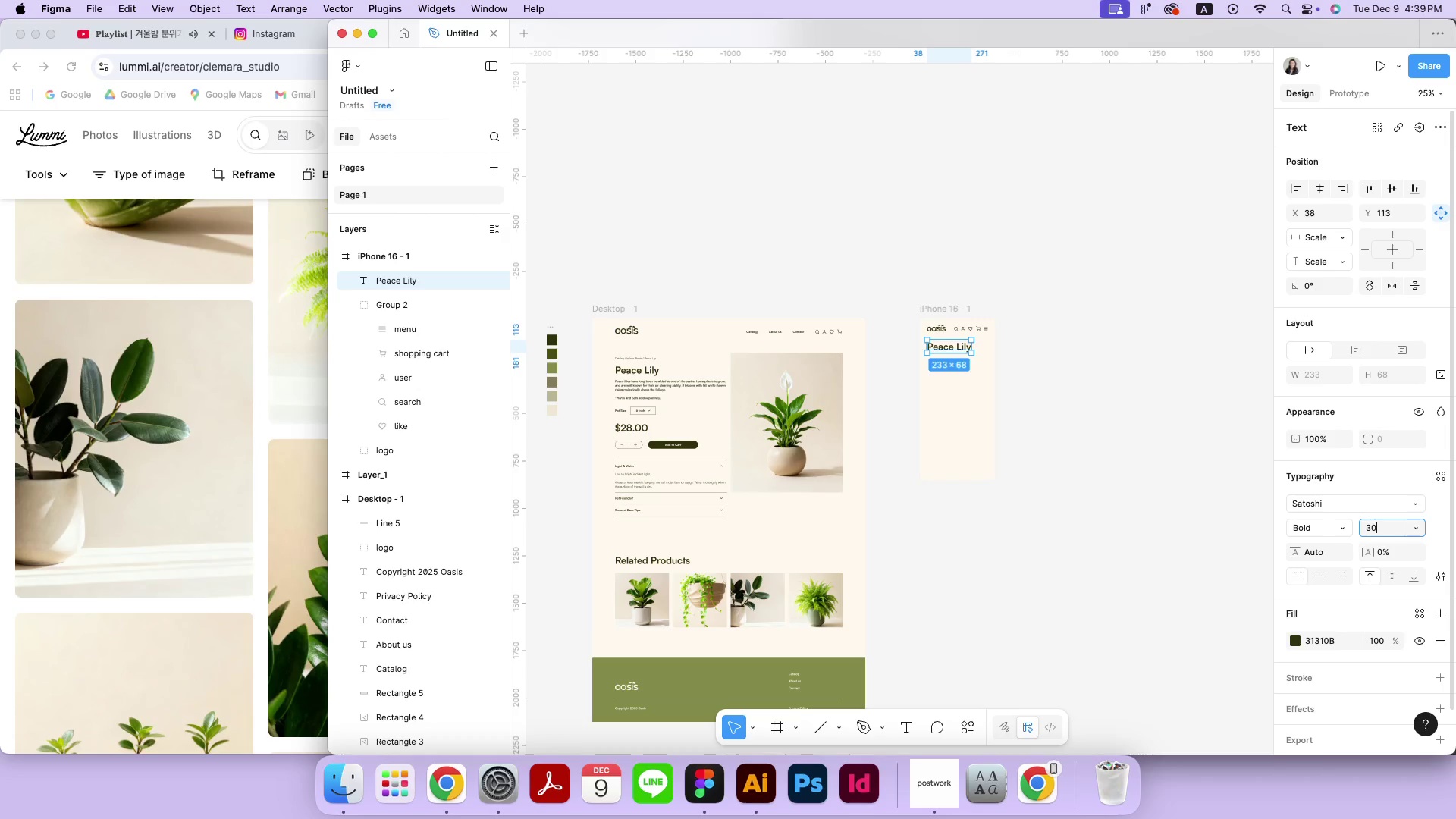 
key(Enter)
 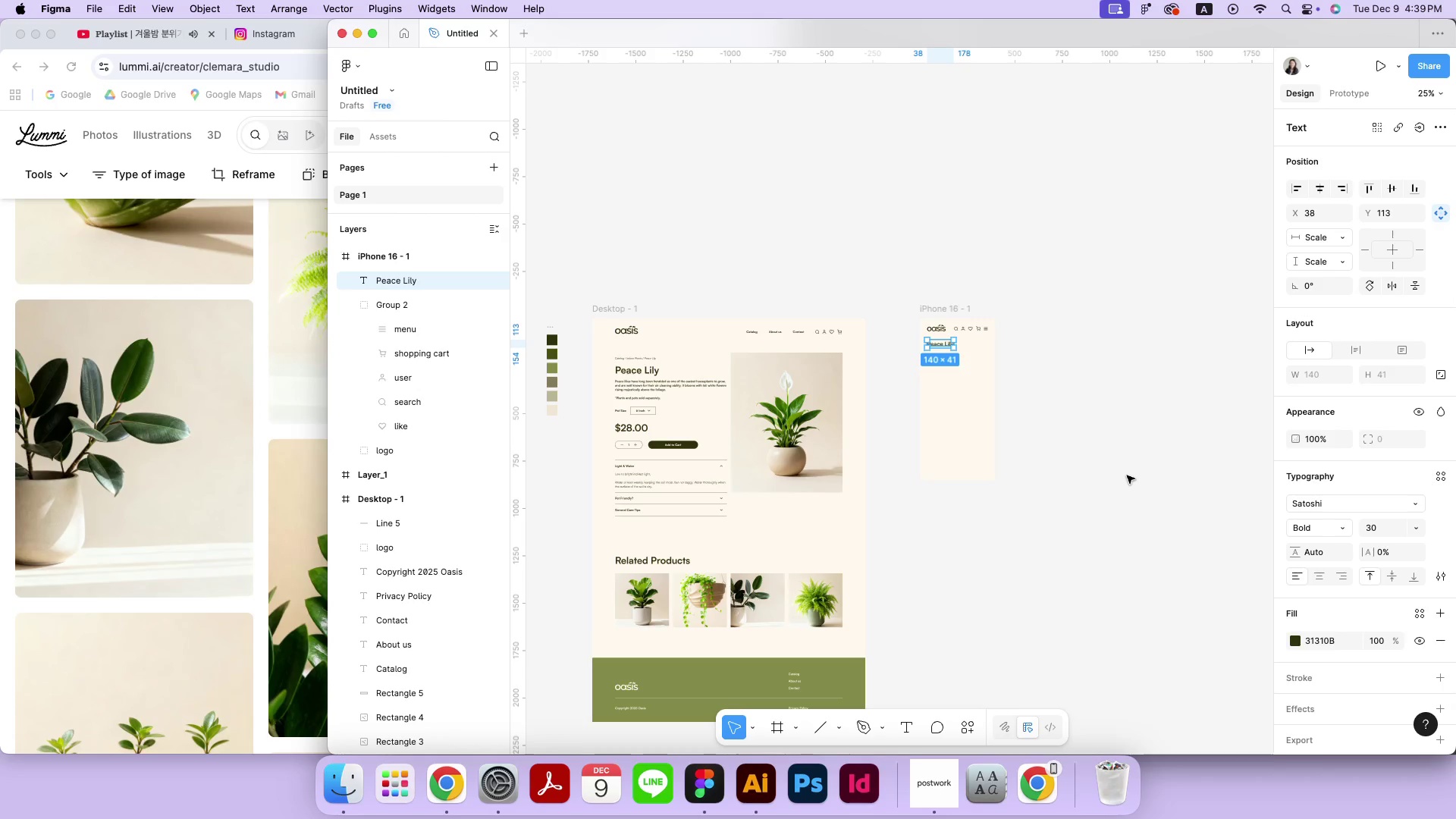 
left_click([1127, 475])
 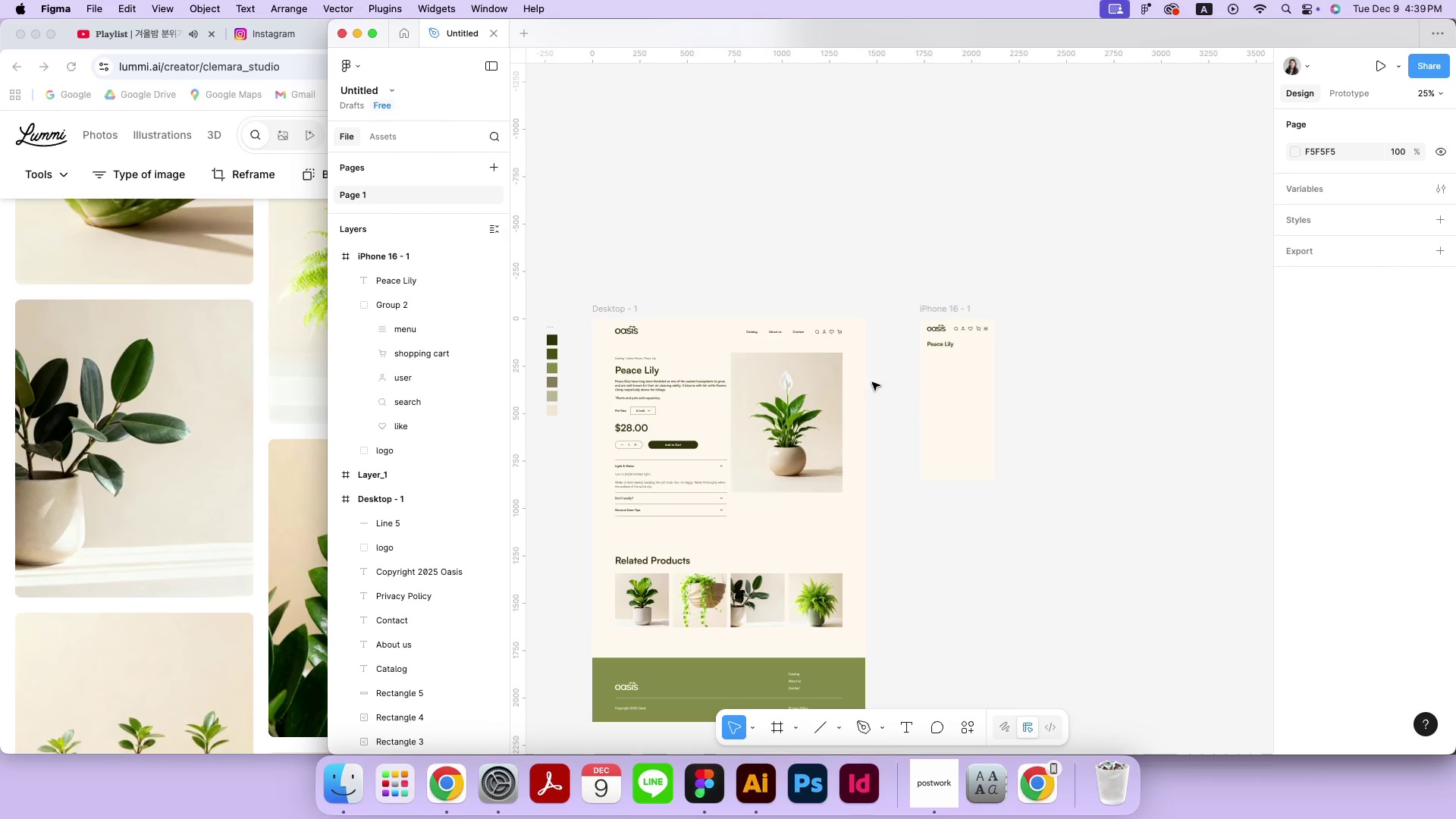 
left_click([817, 397])
 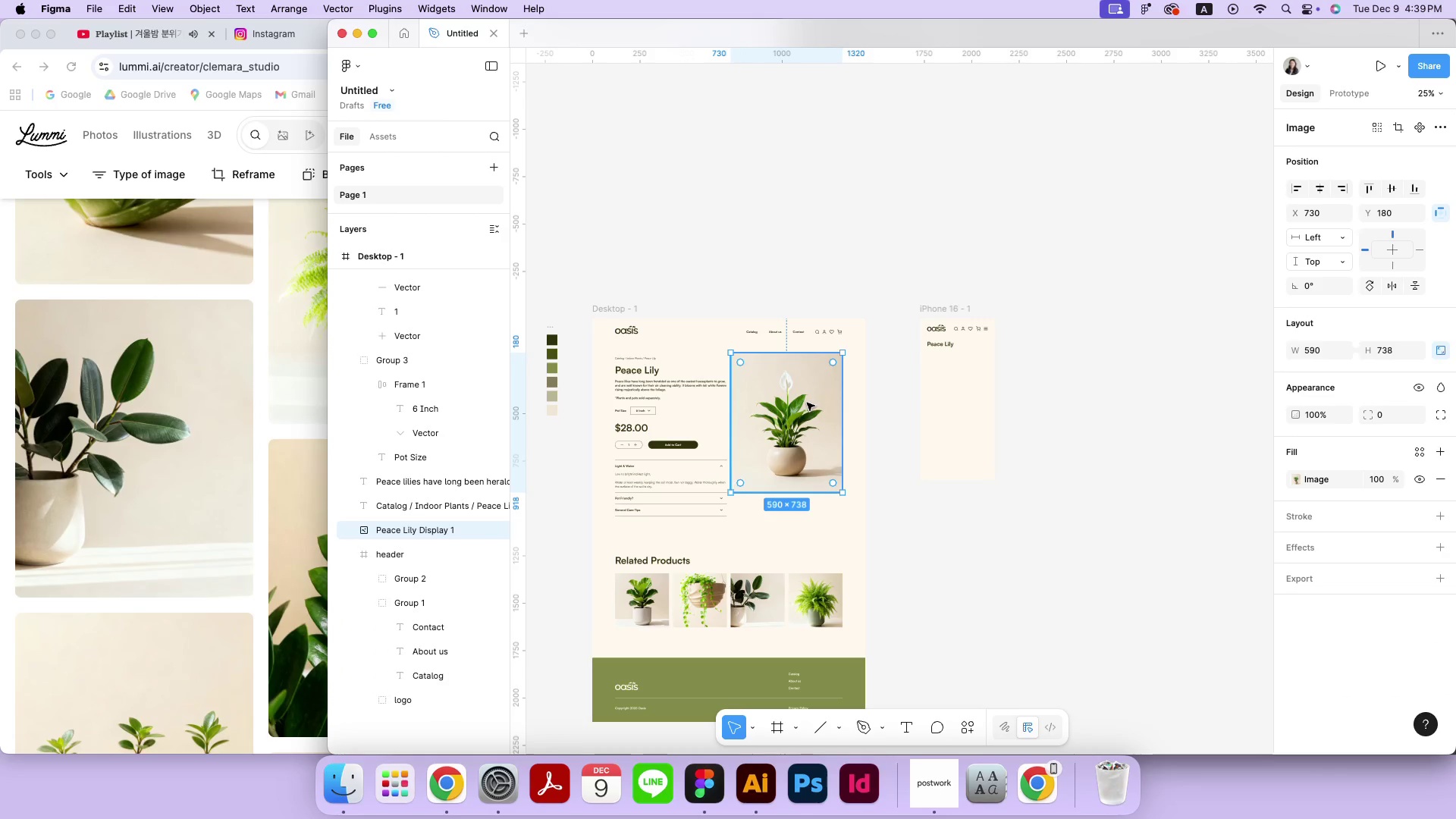 
hold_key(key=OptionLeft, duration=1.82)
left_click_drag(start_coordinate=[807, 403], to_coordinate=[1003, 404])